 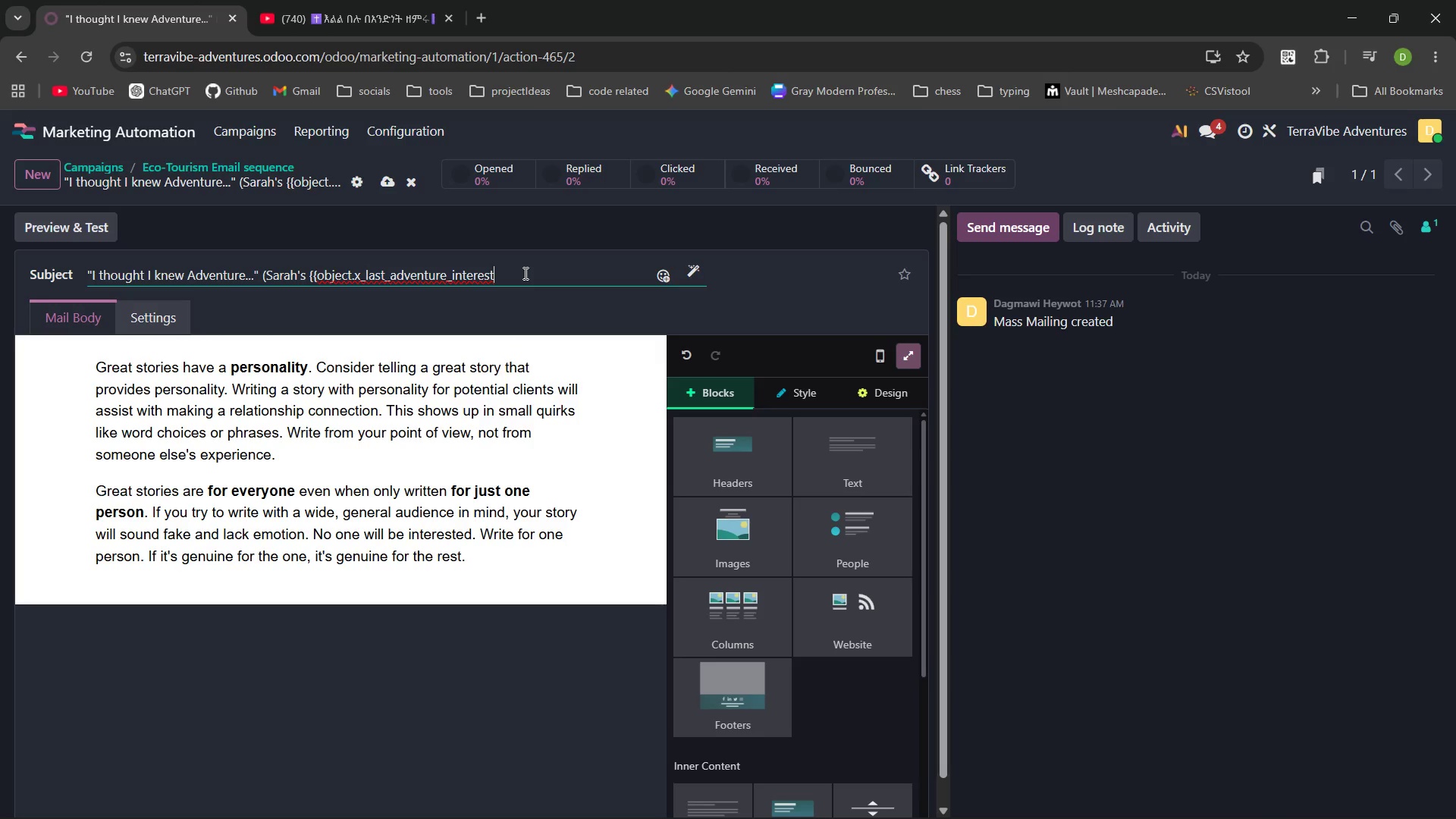 
key(Shift+BracketRight)
 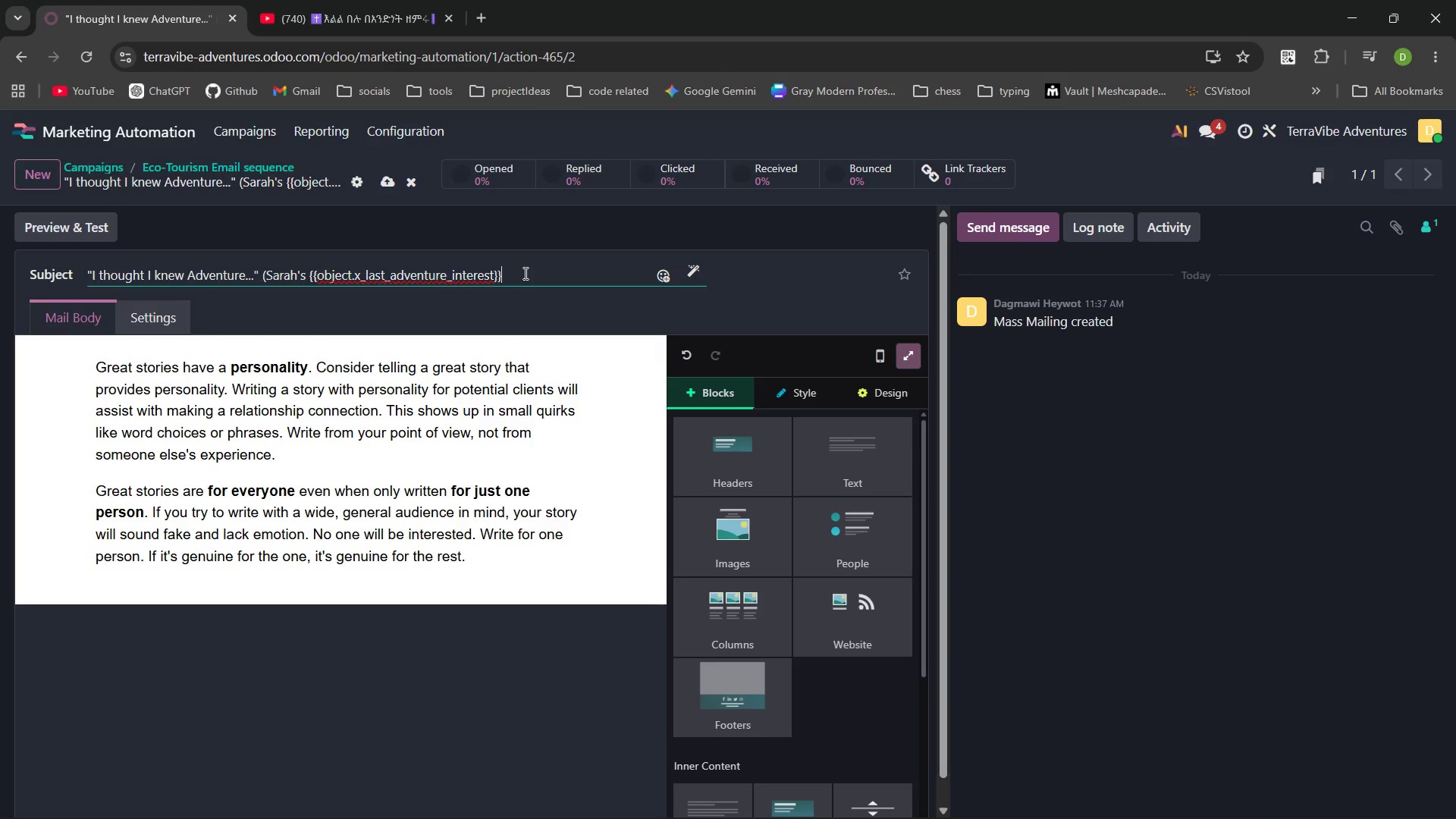 
key(Shift+BracketRight)
 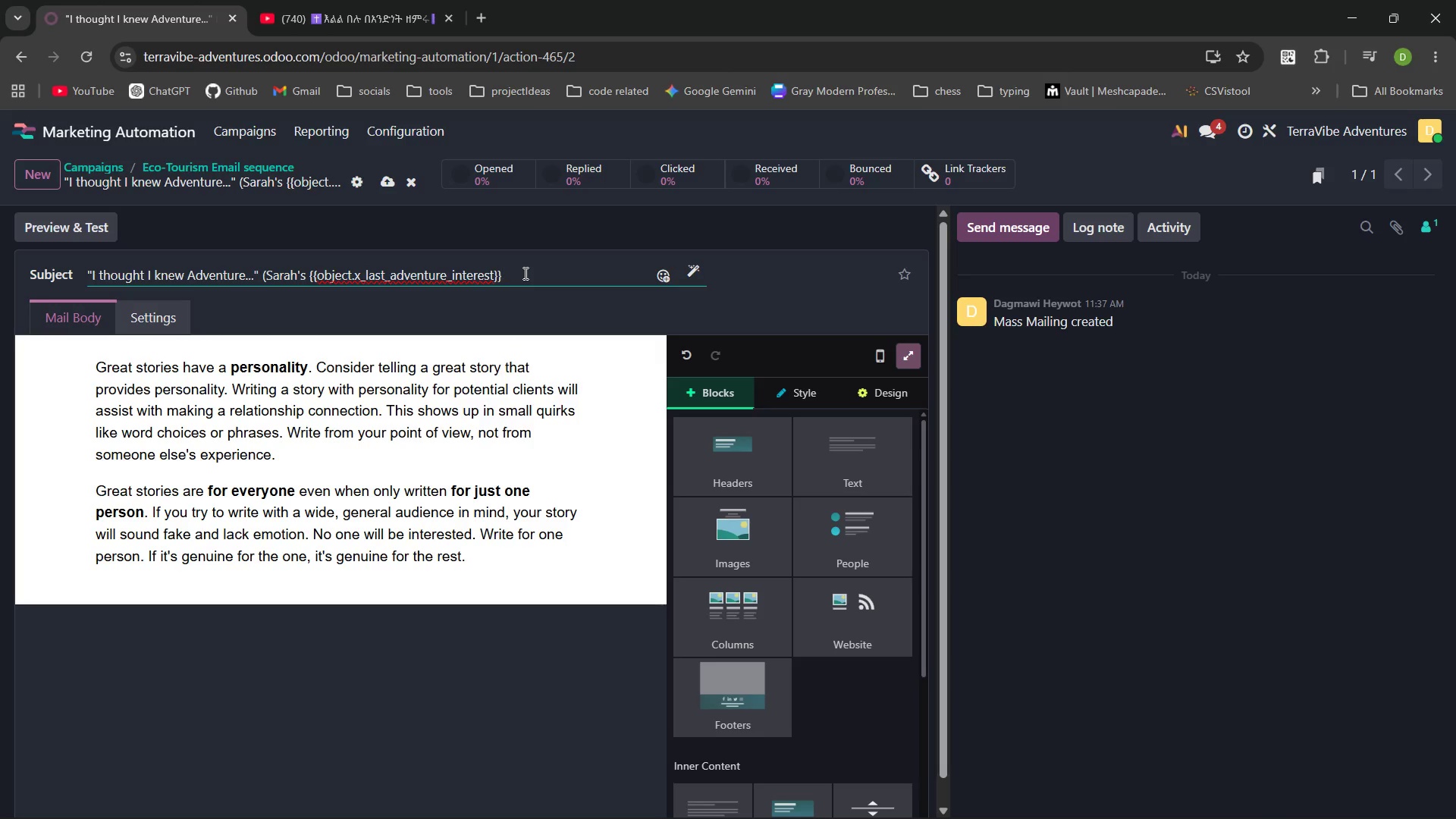 
key(Control+Shift+ArrowLeft)
 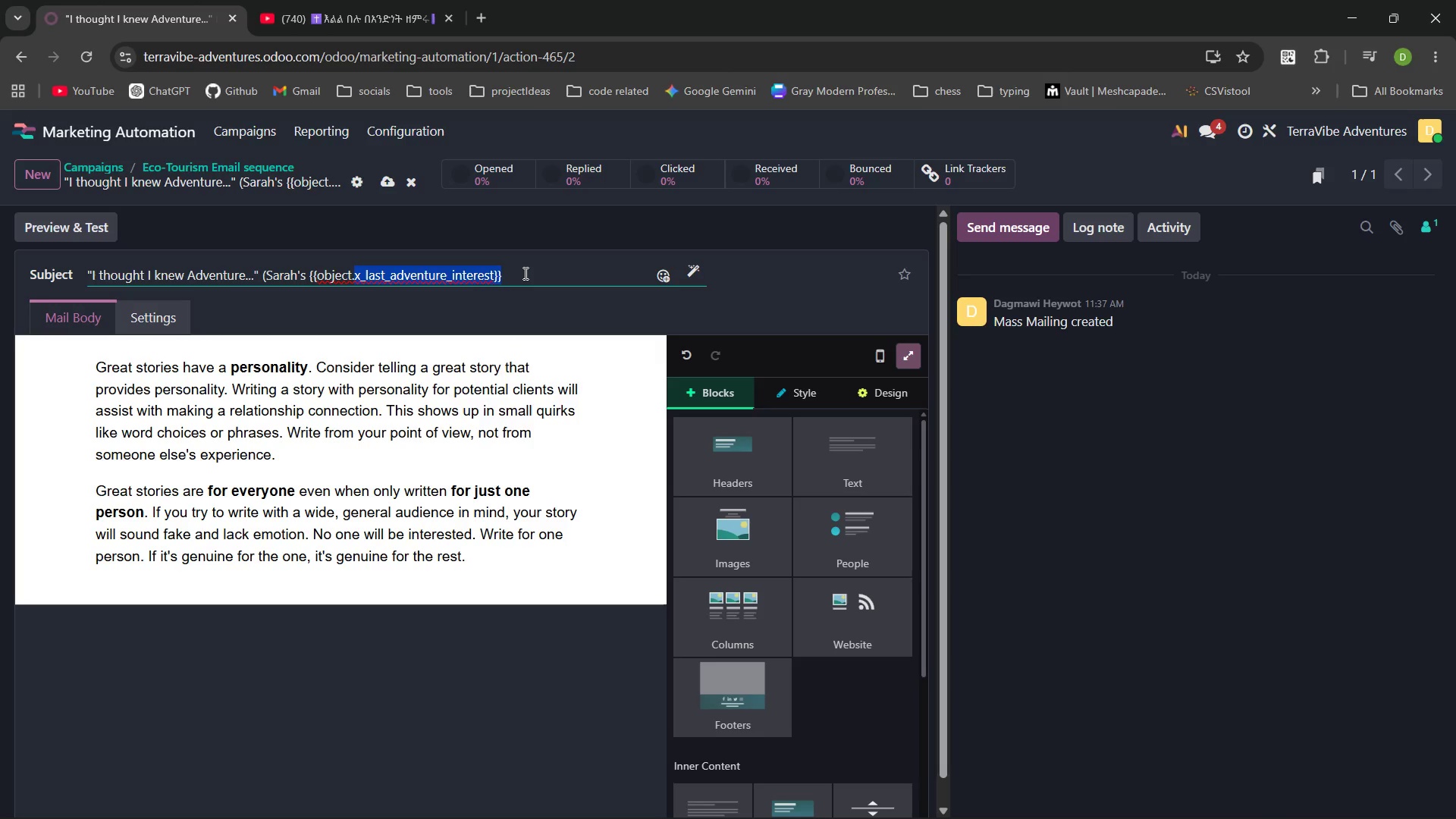 
key(Control+Shift+ArrowLeft)
 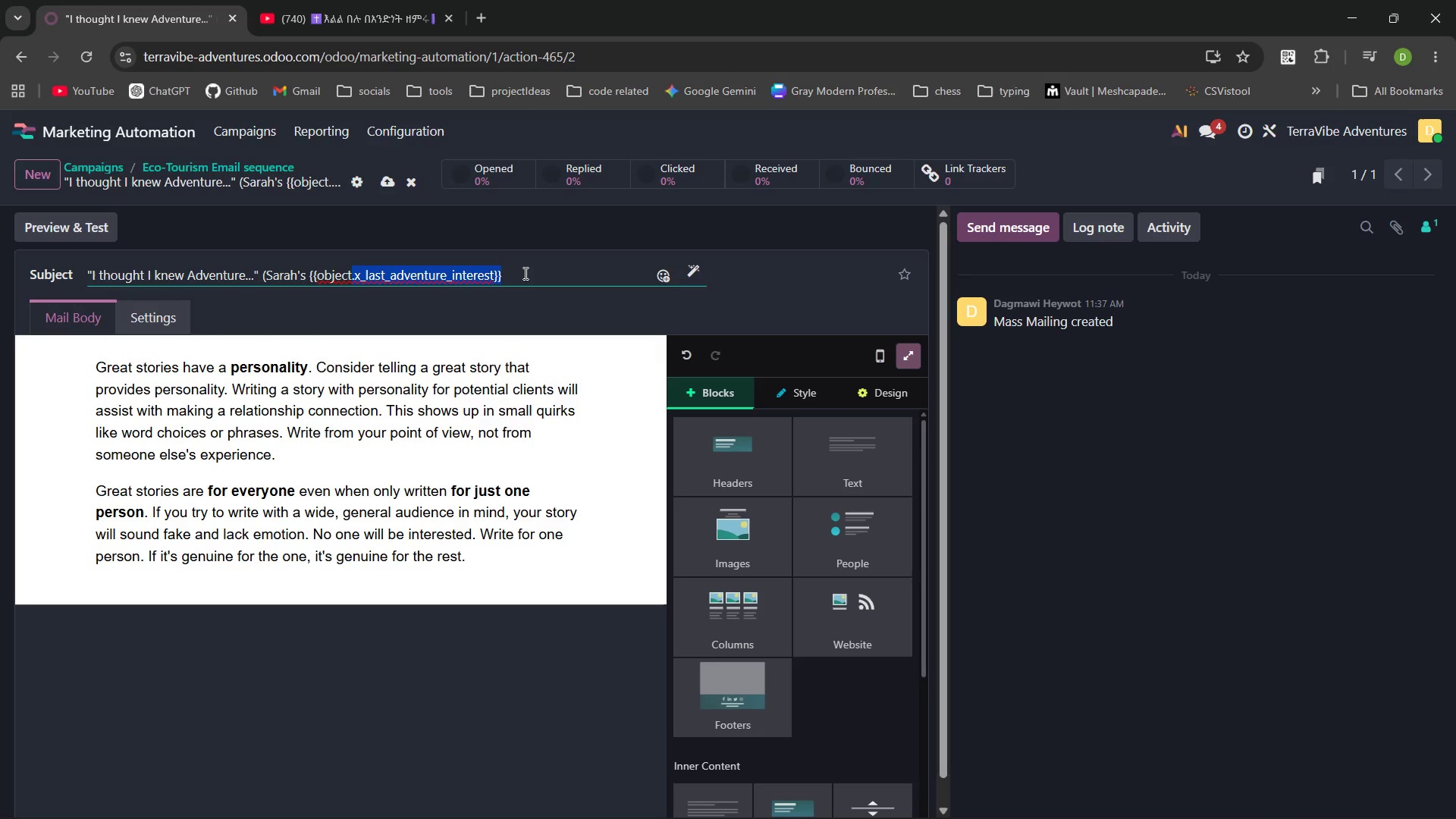 
key(Control+Shift+ArrowLeft)
 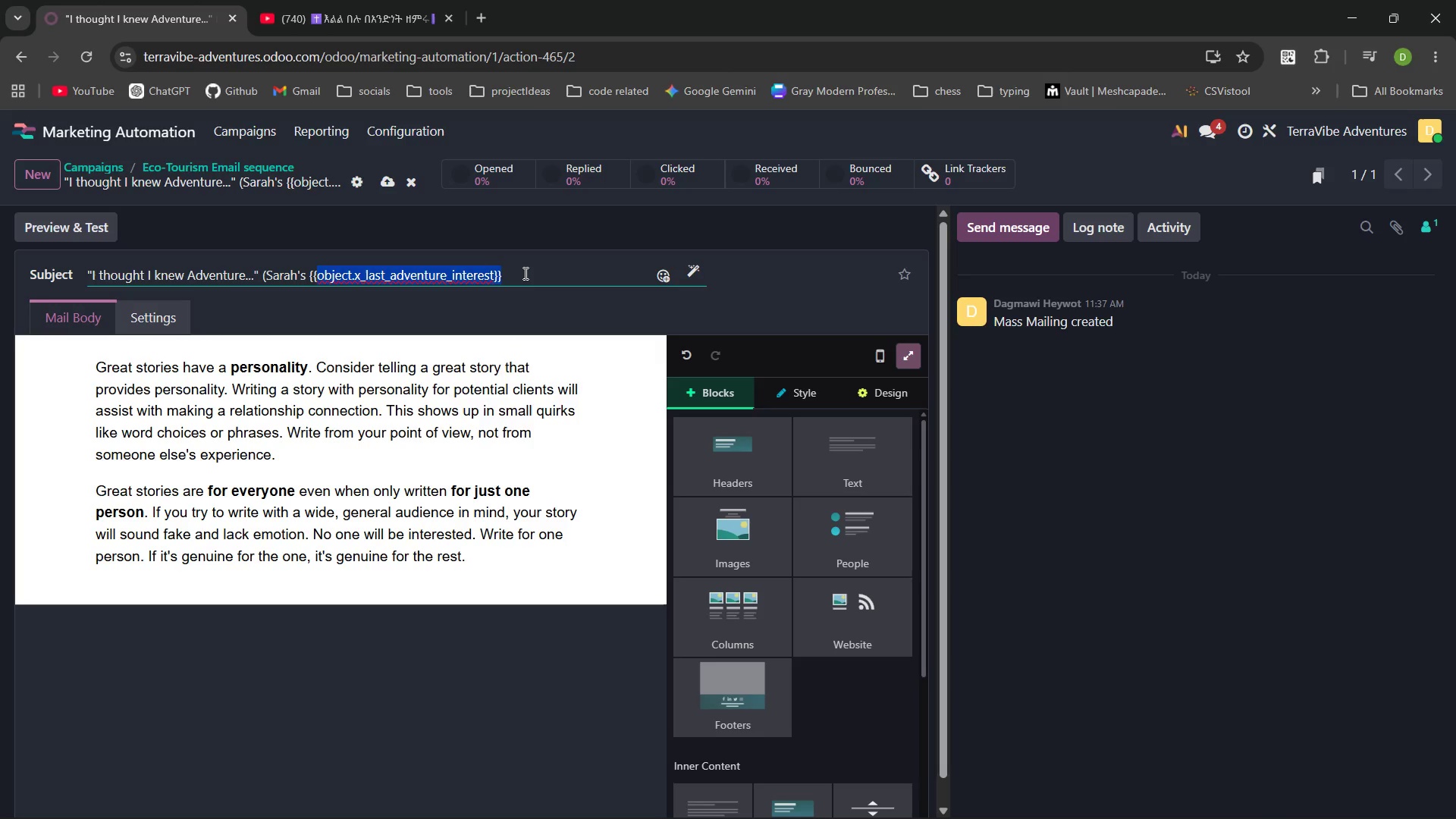 
key(Control+Shift+ArrowLeft)
 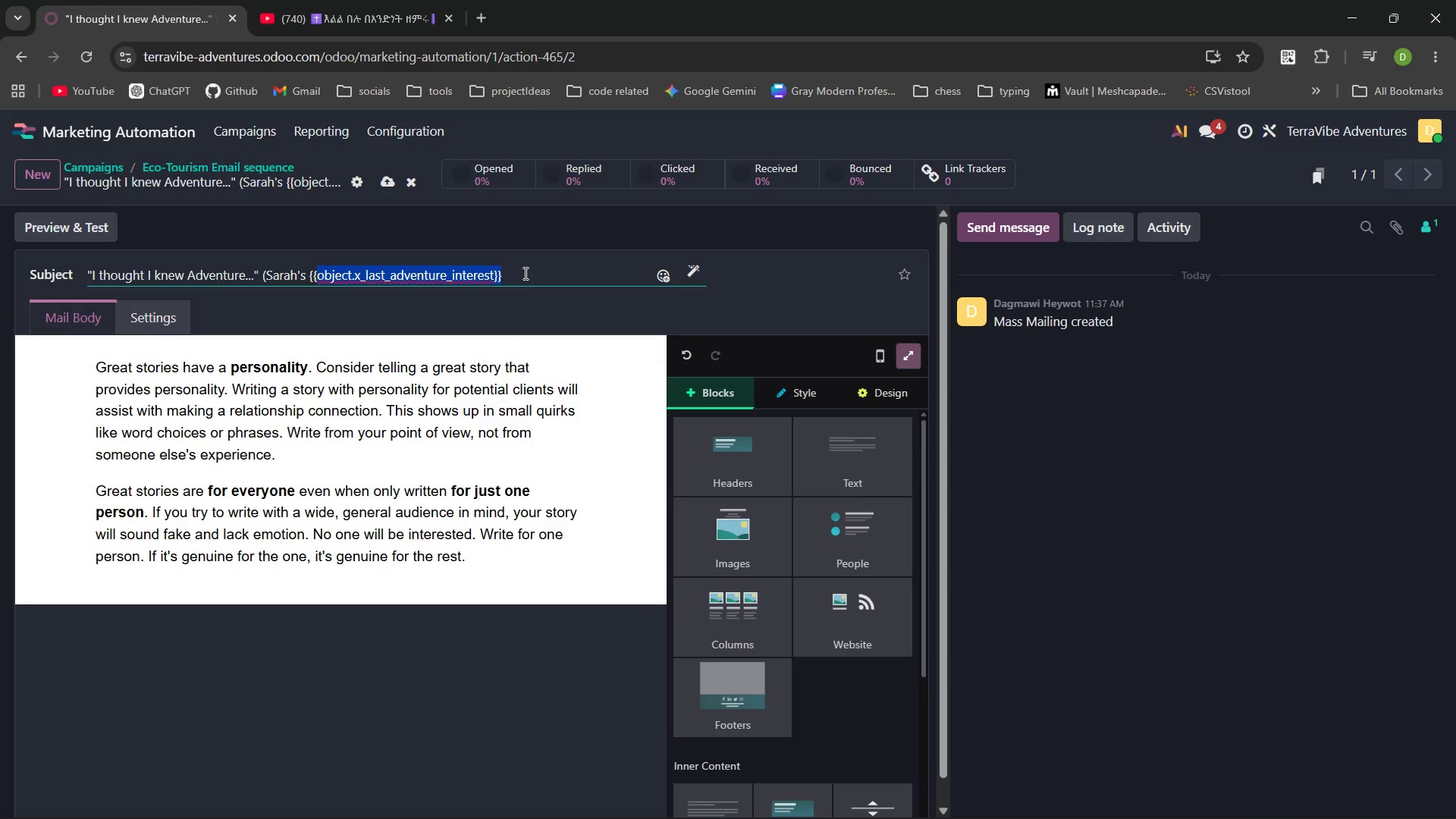 
key(Control+Shift+ArrowLeft)
 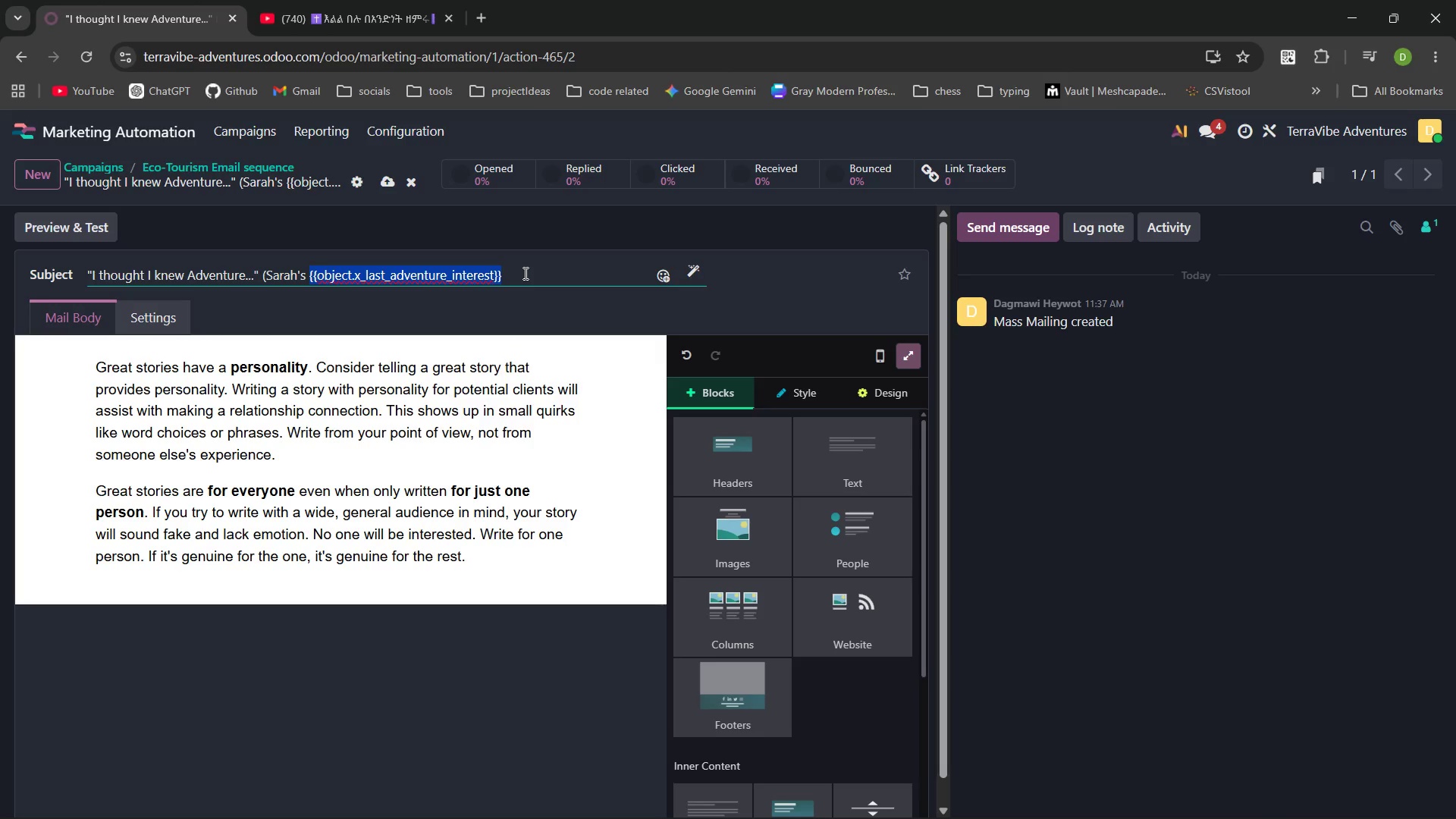 
key(Control+C)
 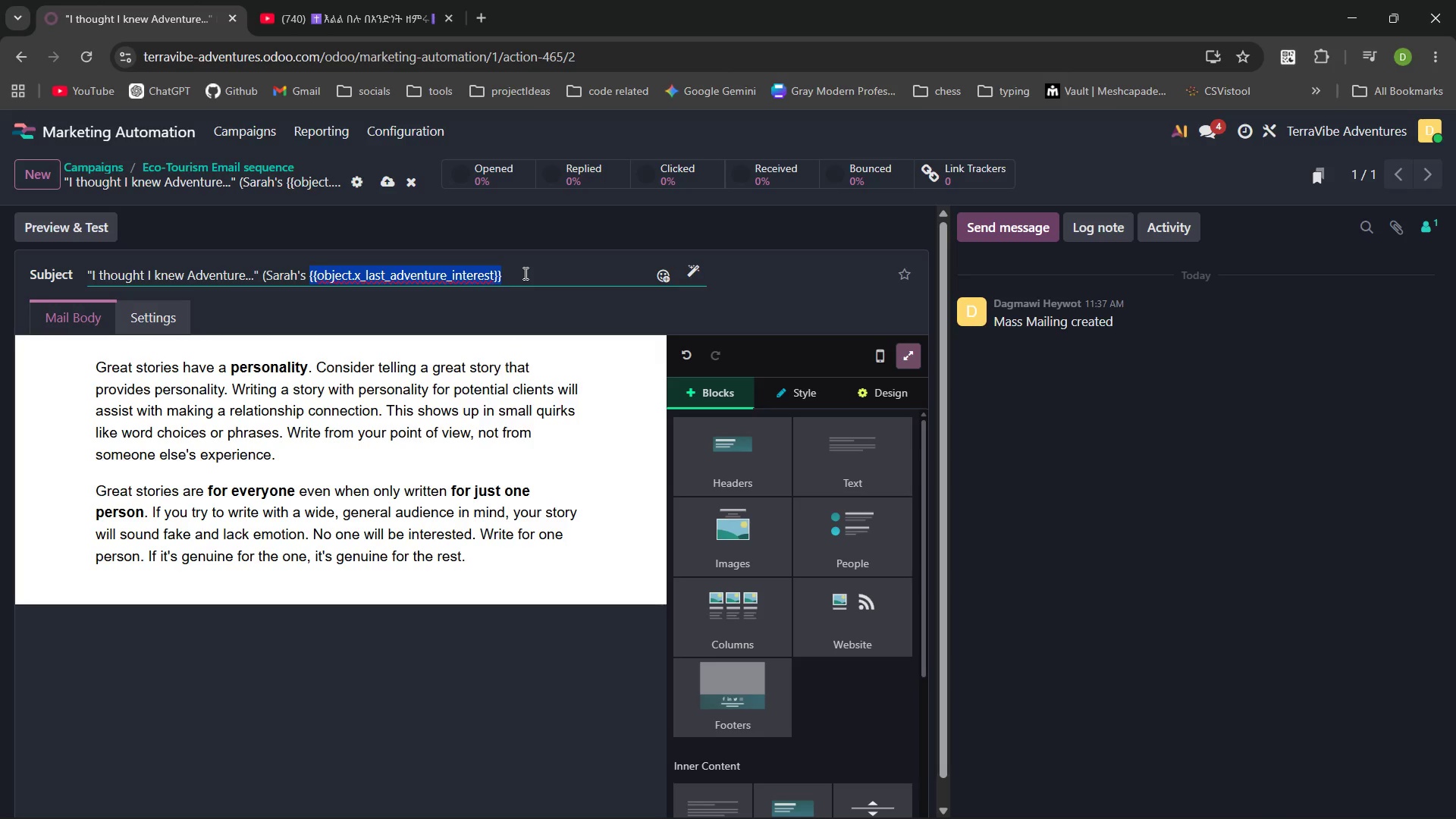 
left_click([524, 273])
 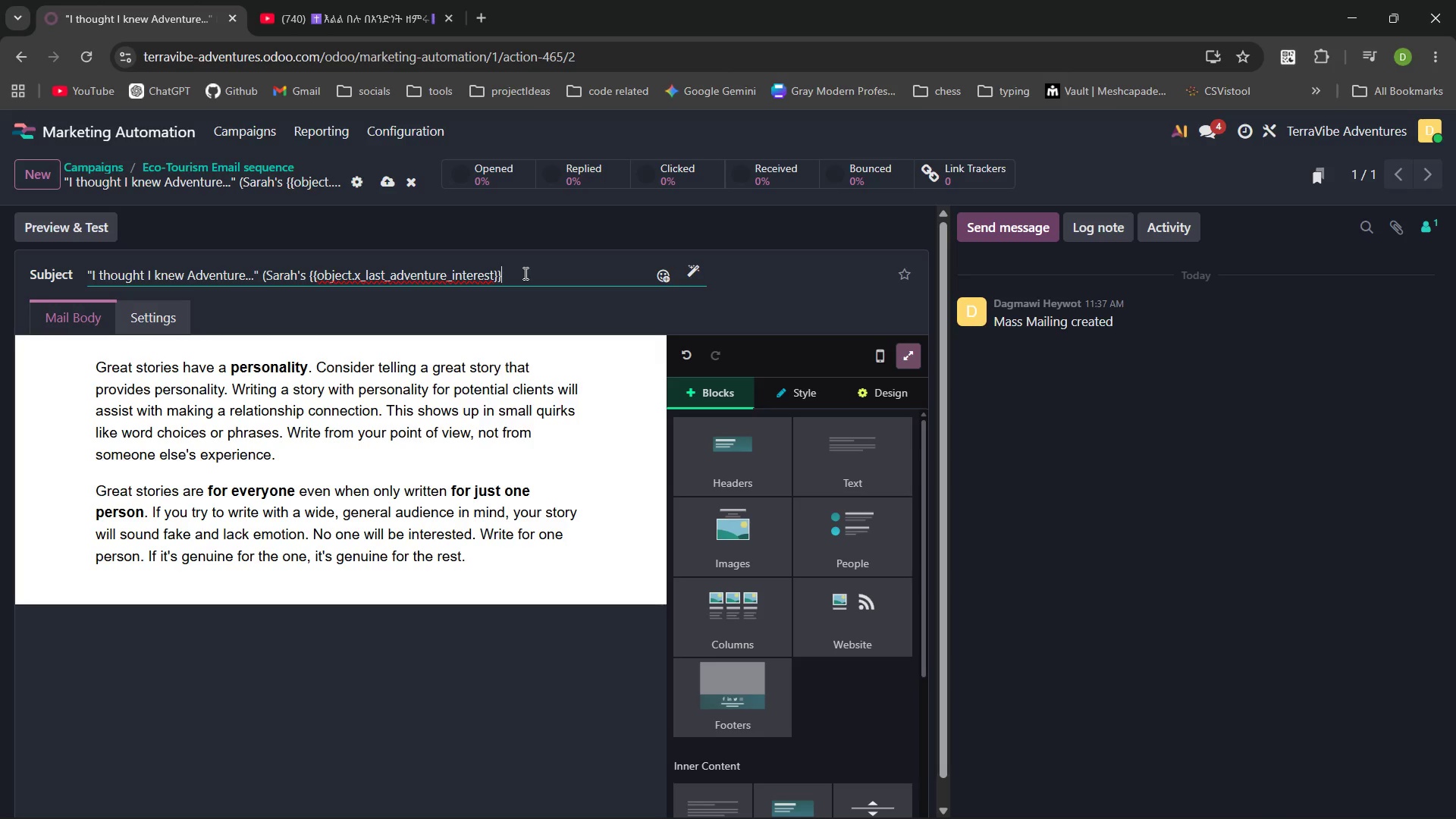 
wait(6.14)
 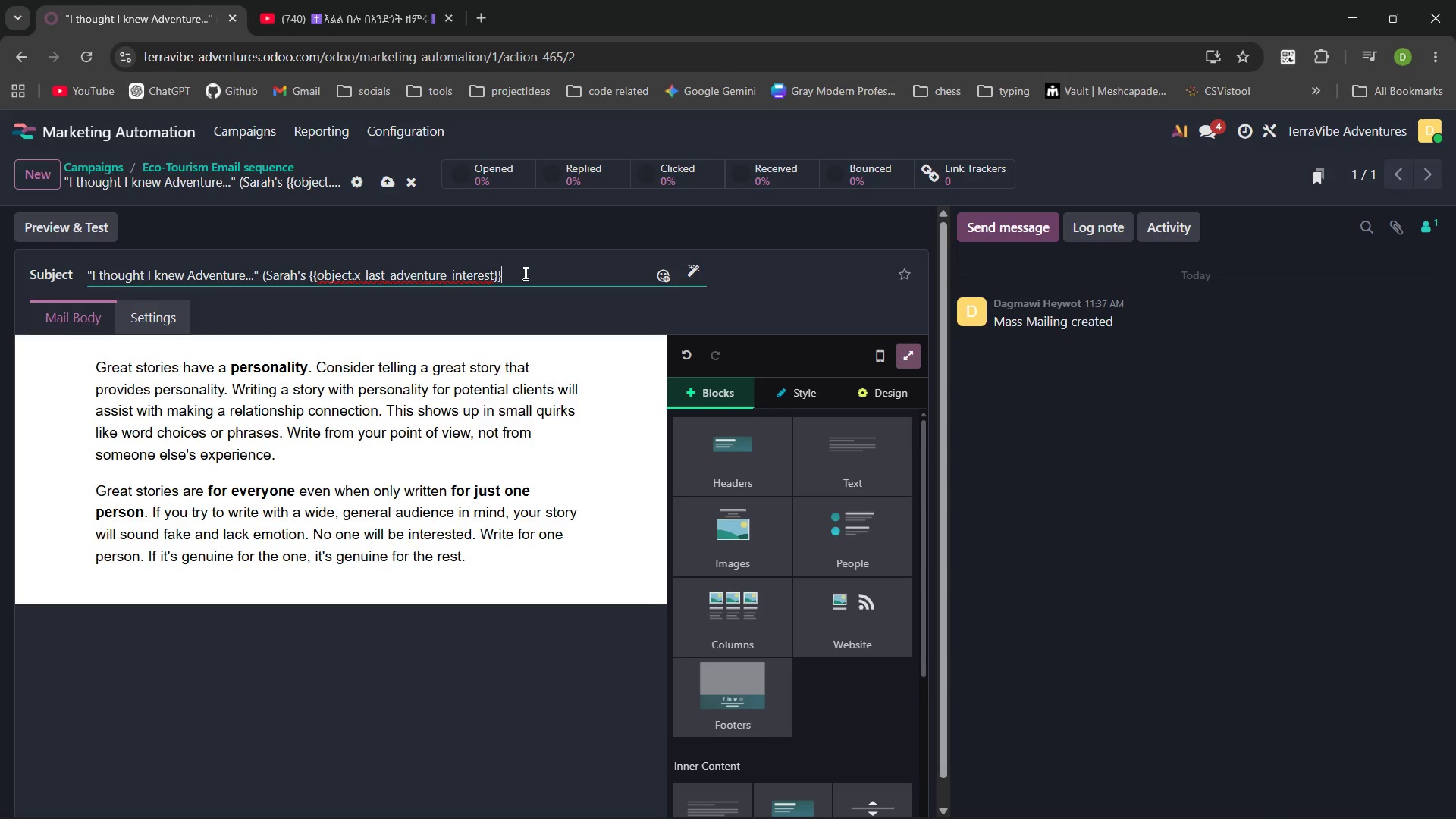 
type( Dairy )
key(Backspace)
type())
 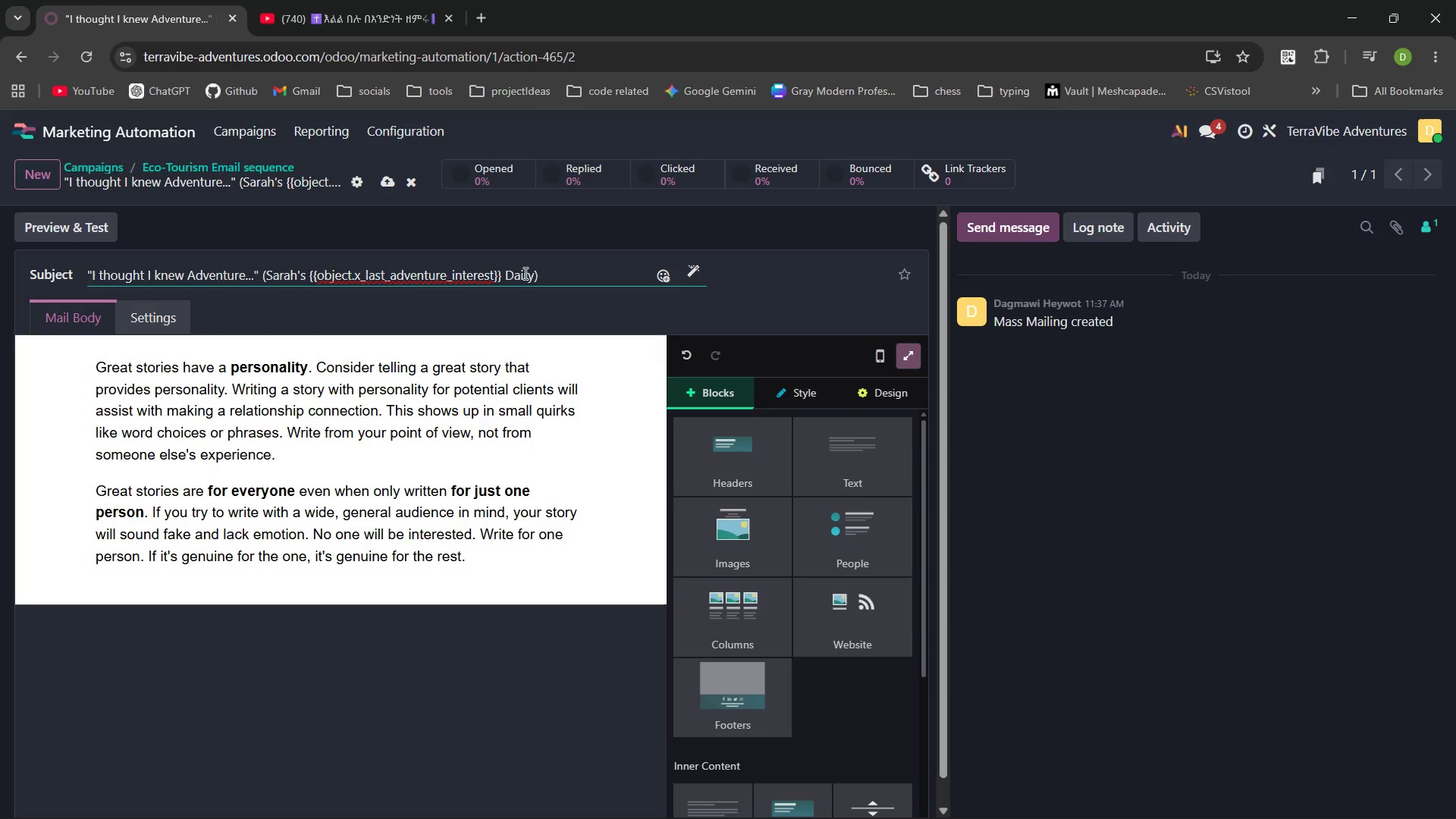 
wait(5.94)
 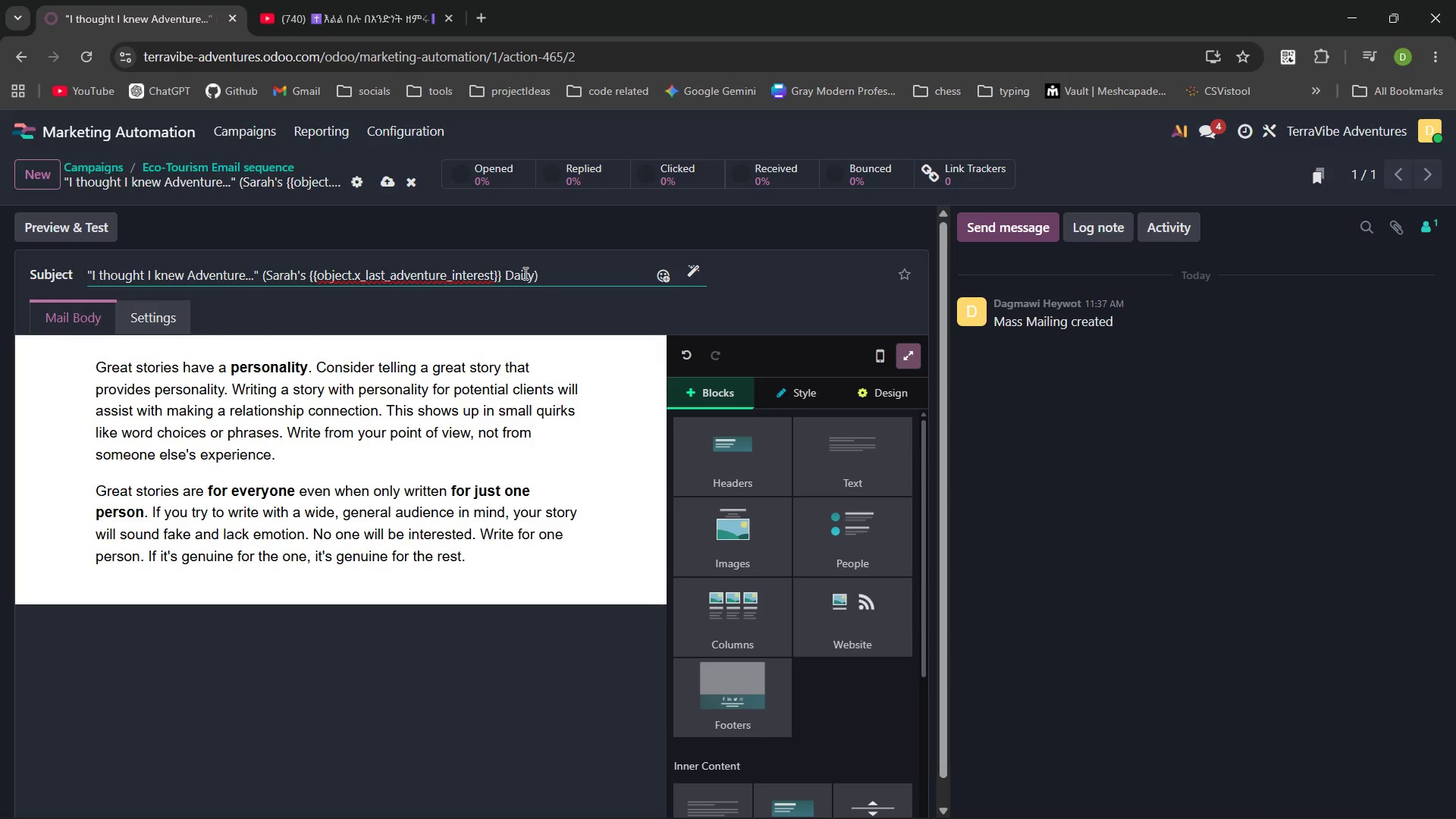 
left_click_drag(start_coordinate=[472, 555], to_coordinate=[148, 361])
 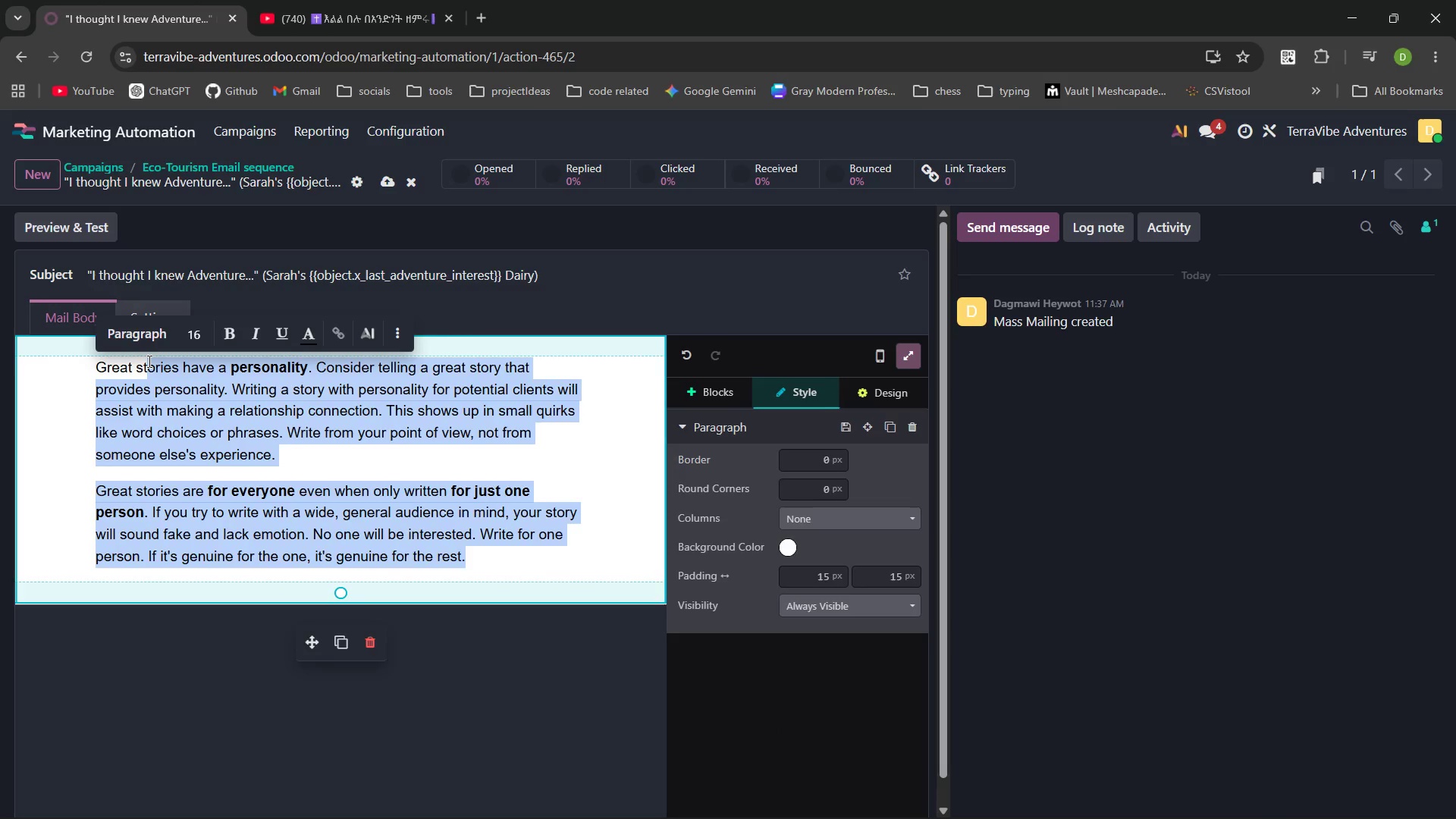 
key(Backspace)
 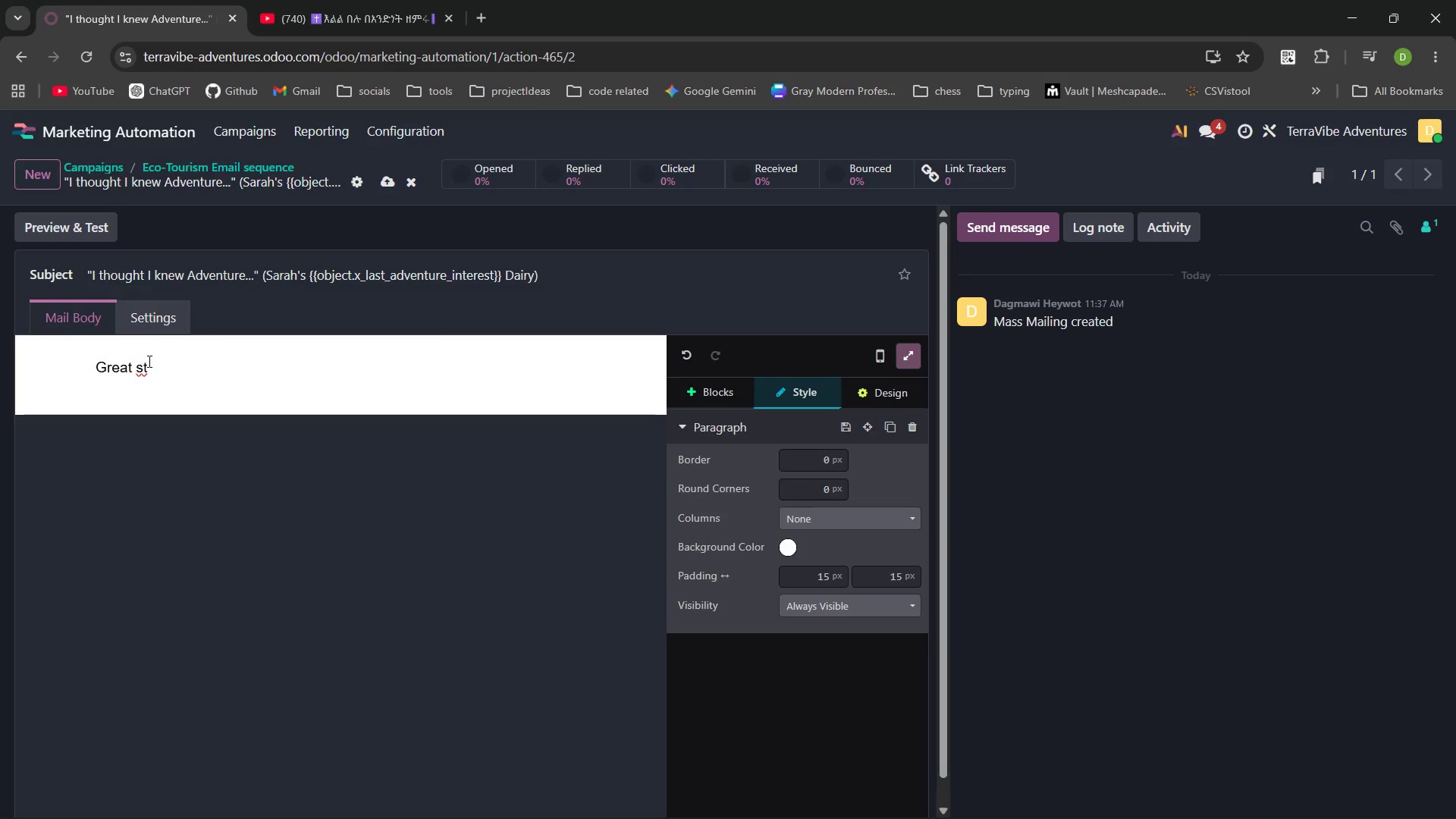 
key(Control+Backspace)
 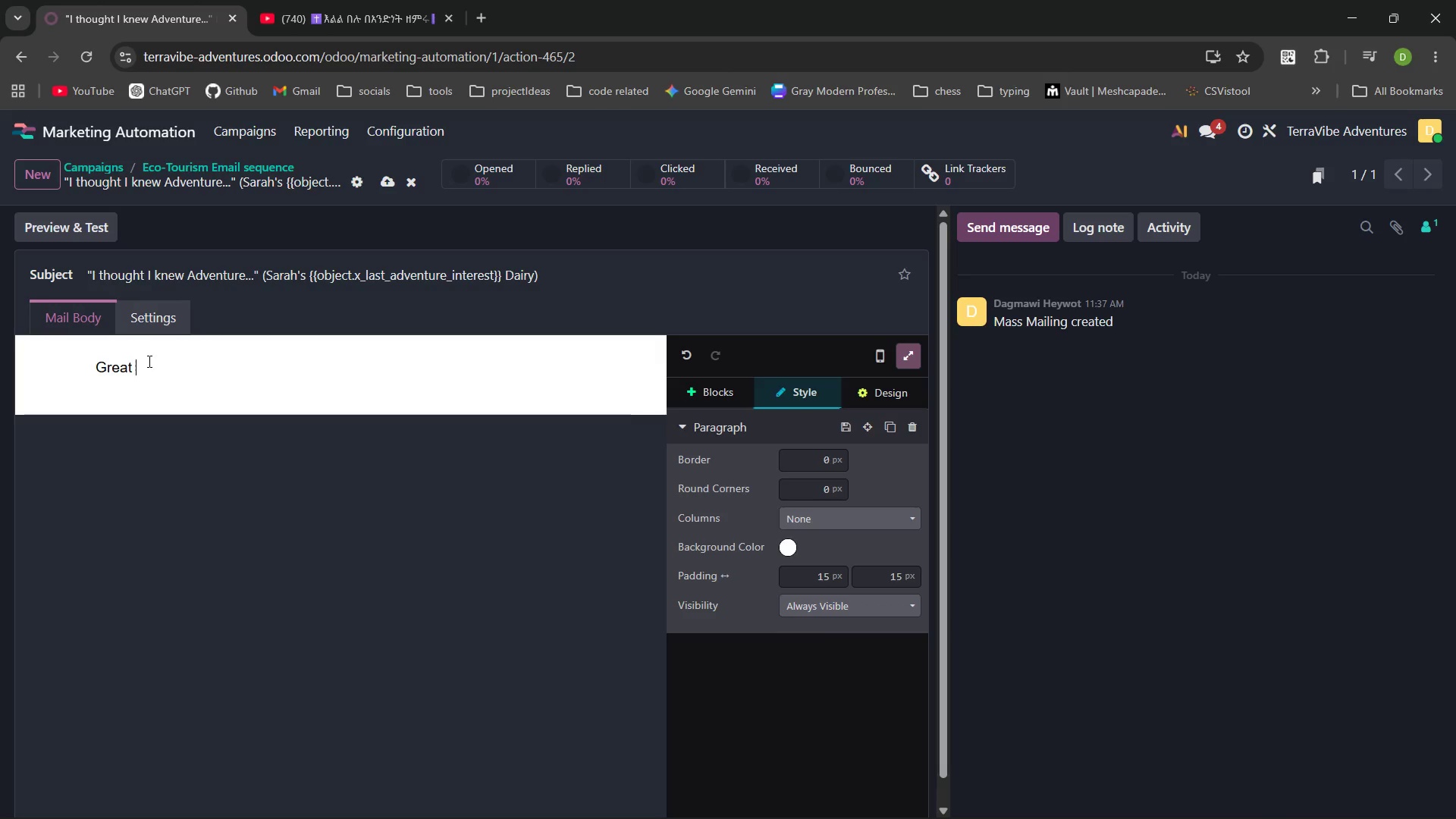 
key(Control+Backspace)
 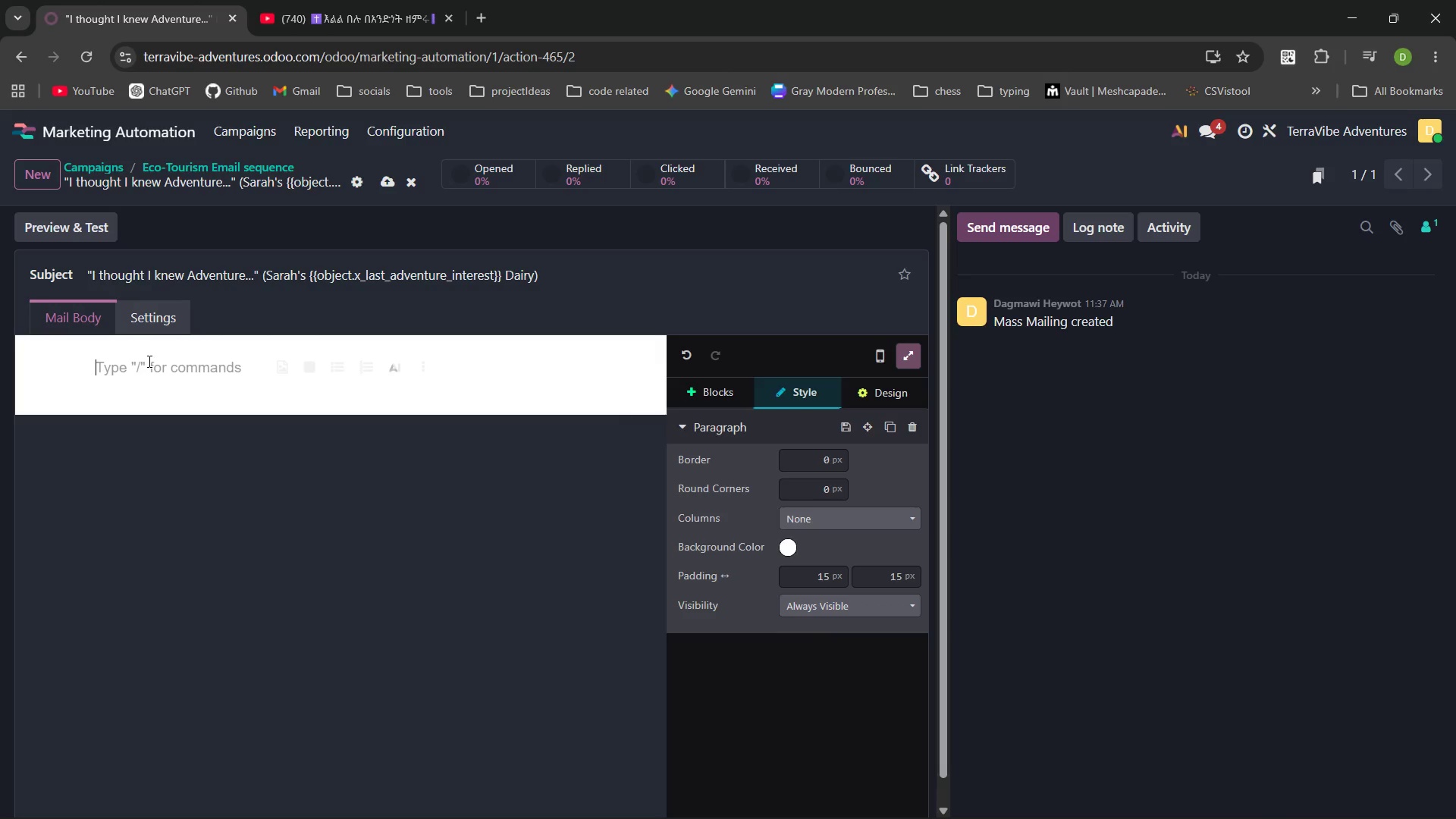 
type(W)
key(Backspace)
type(Hi)
 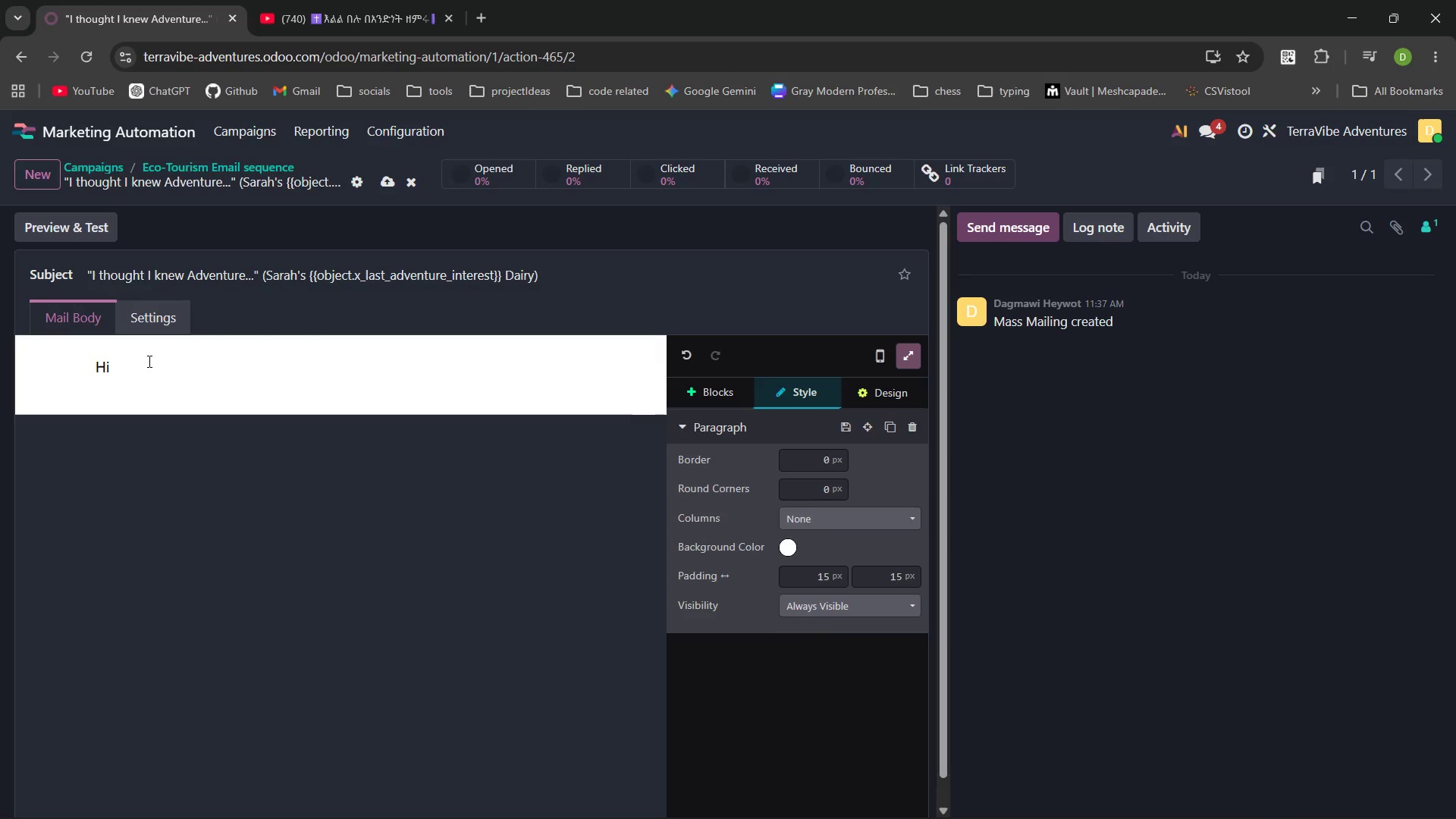 
wait(5.22)
 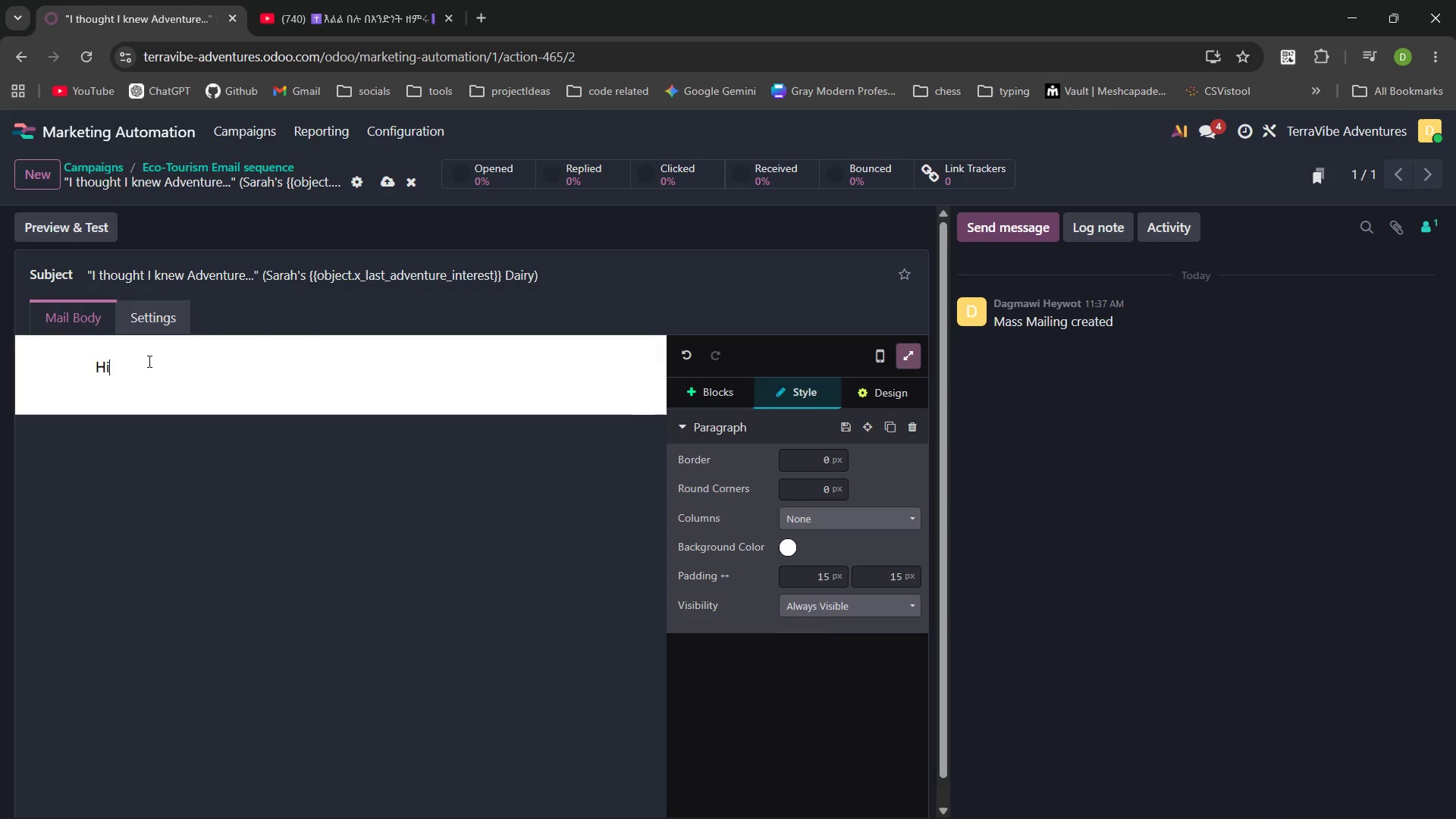 
type( {{object.name}})
 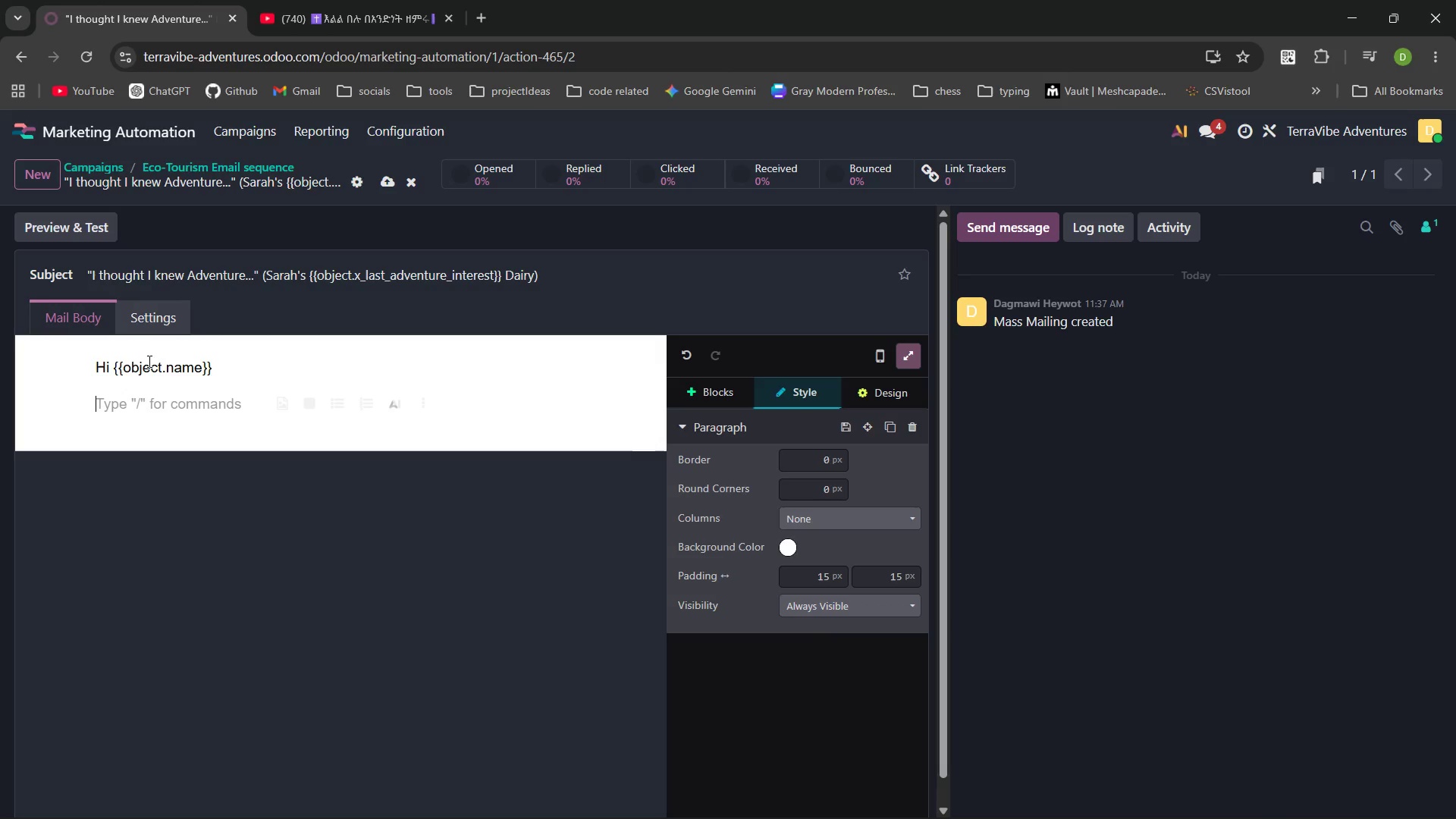 
 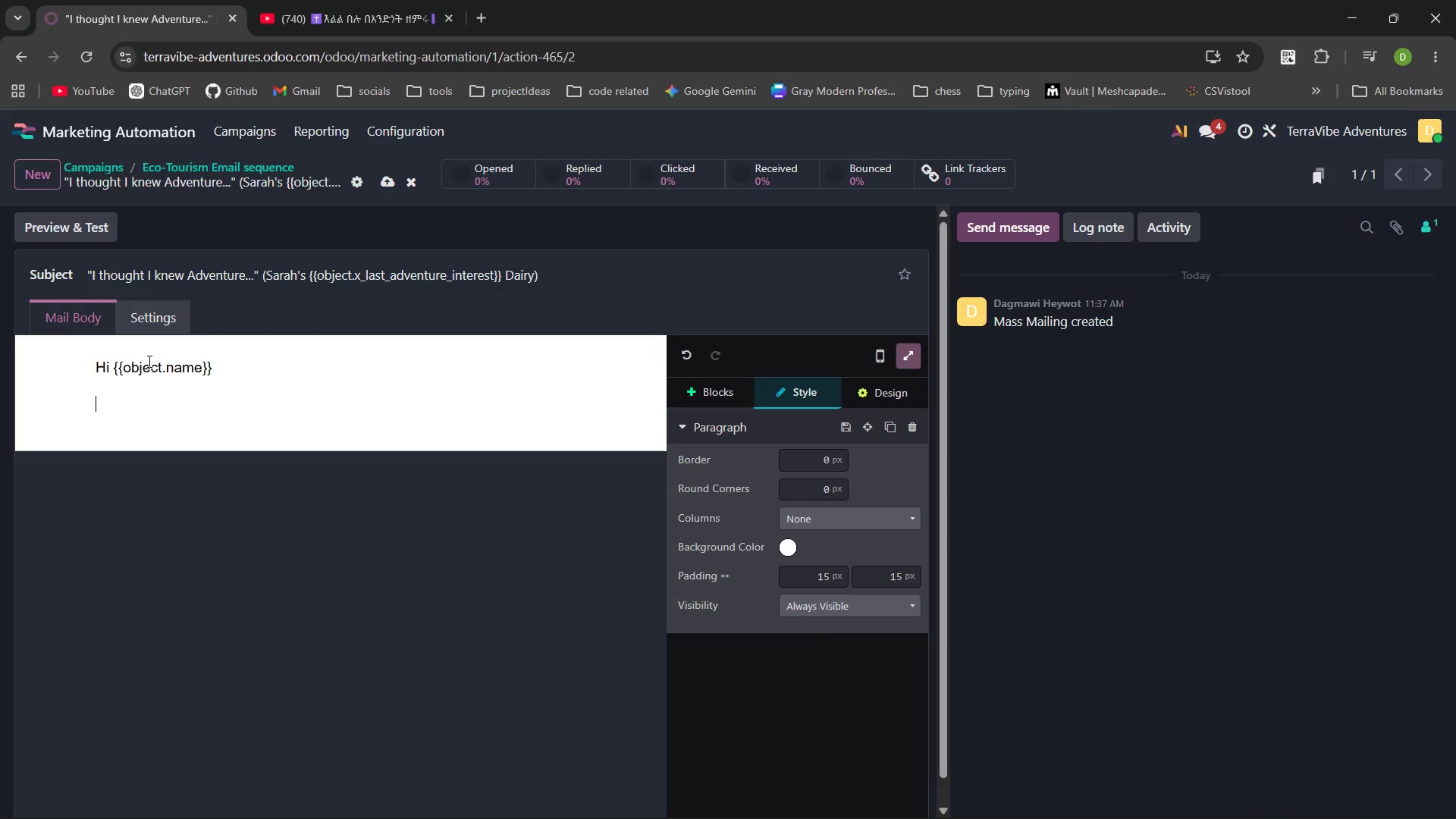 
key(Enter)
 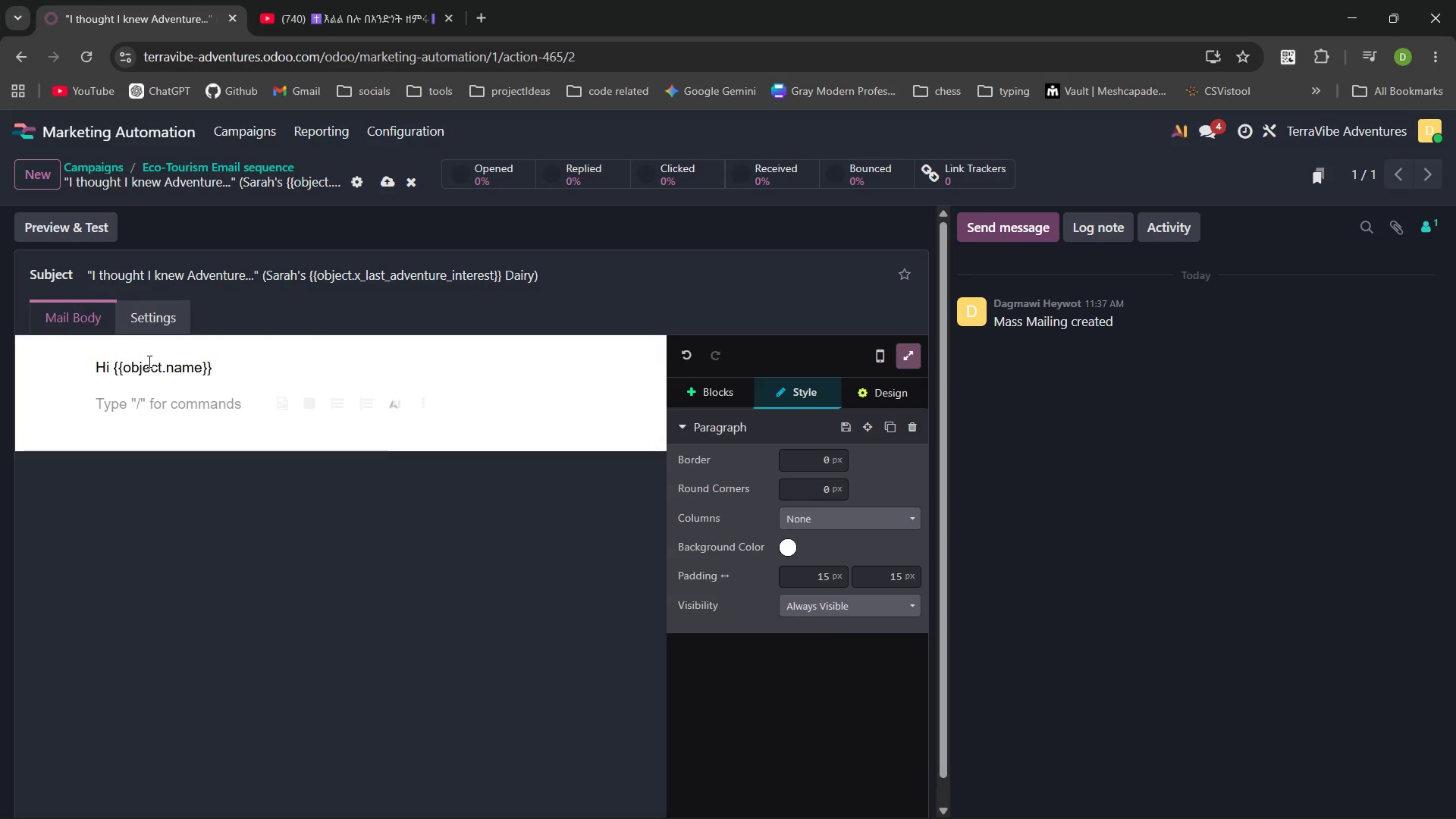 
key(Backspace)
 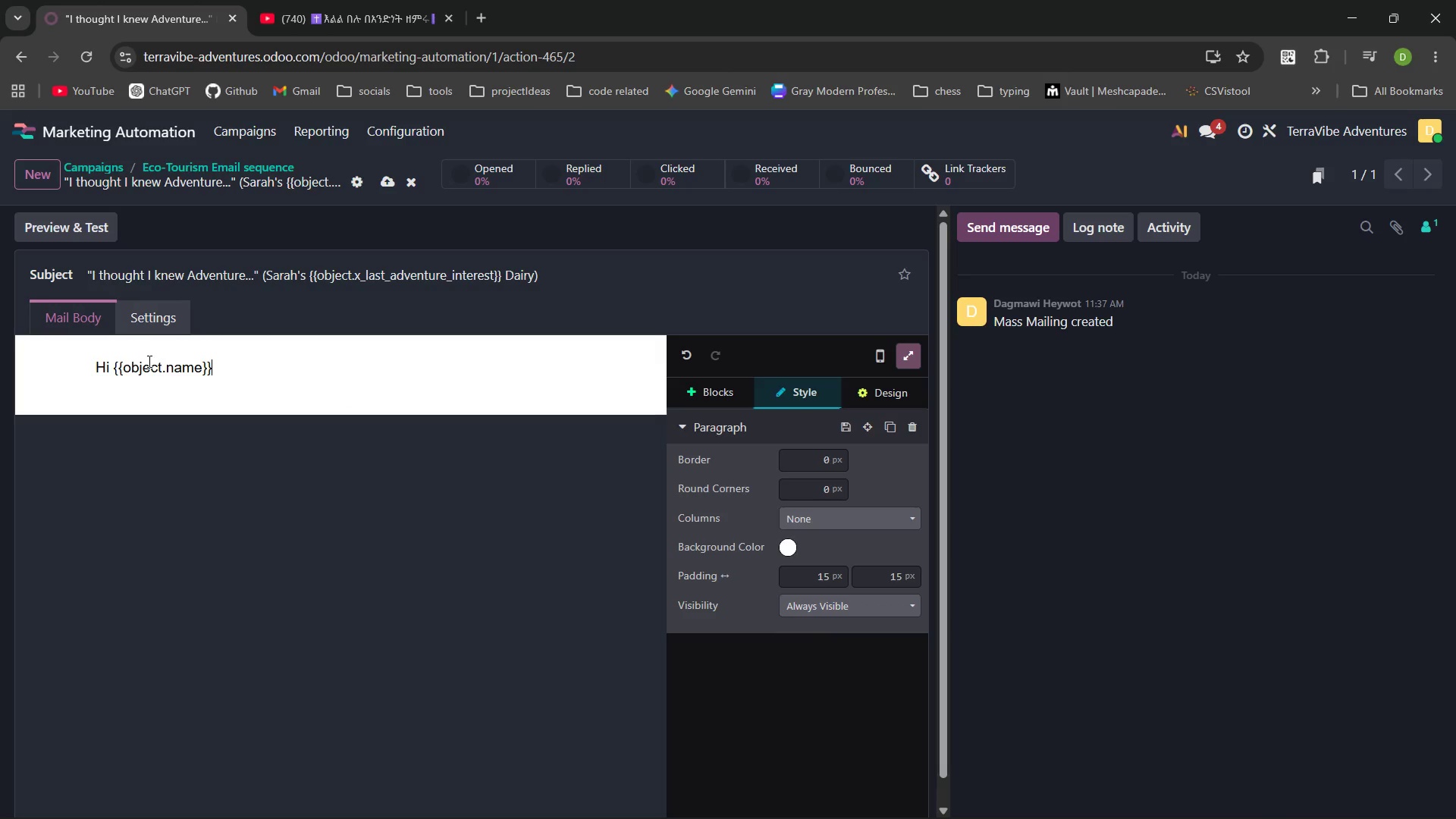 
key(Comma)
 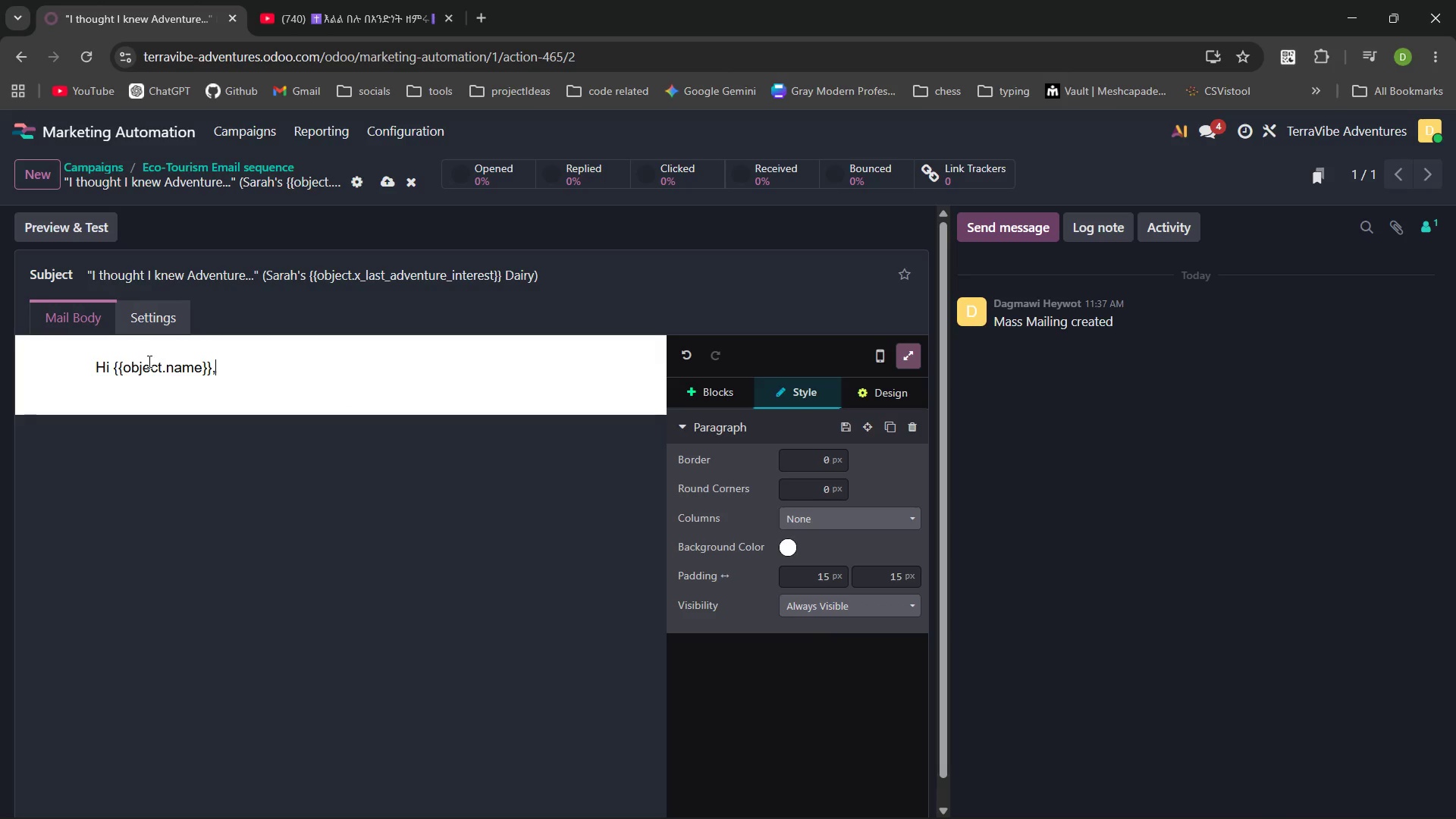 
key(Enter)
 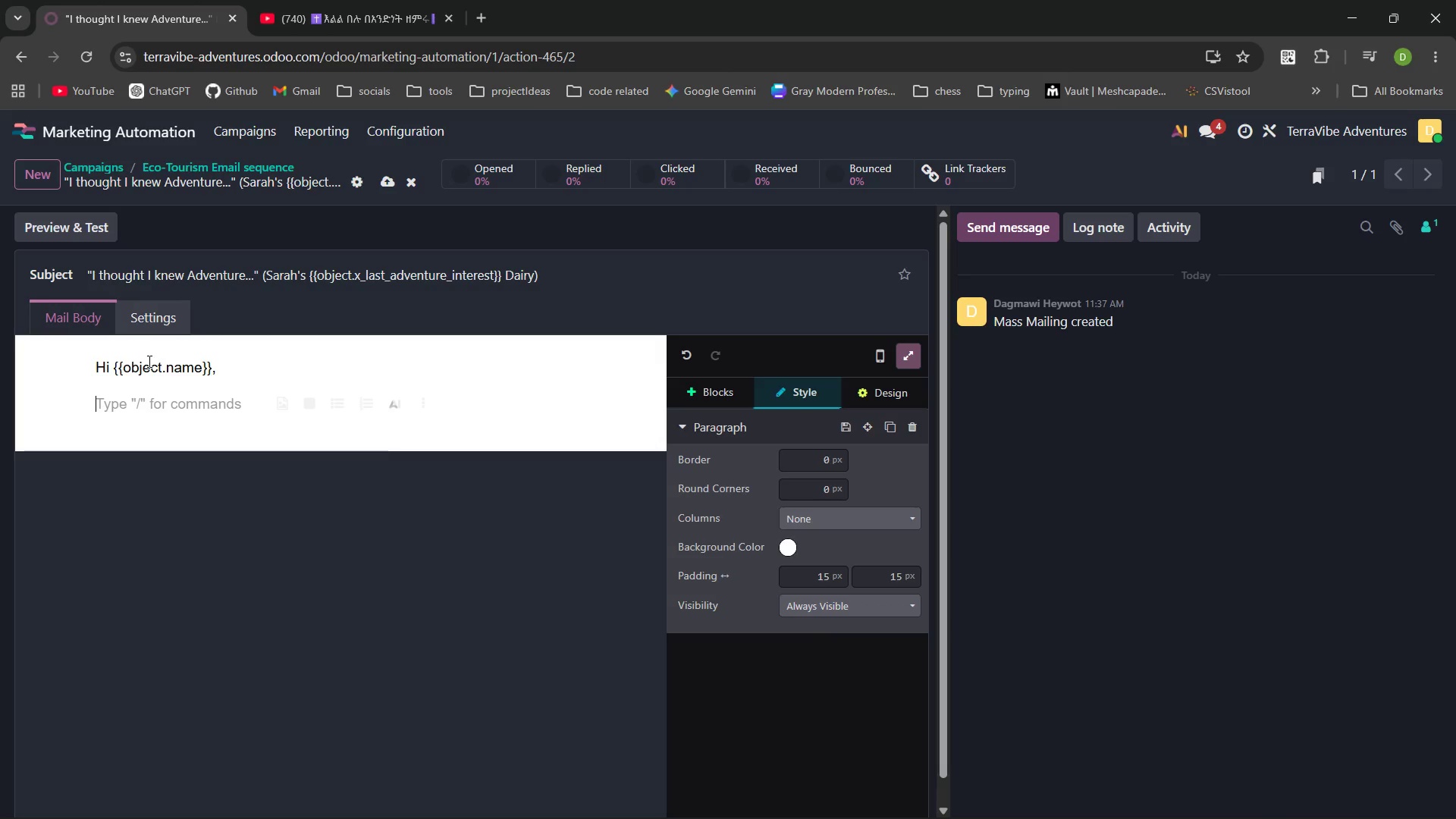 
type(What happend)
key(Backspace)
type(s when o)
key(Backspace)
type(your)
key(Backspace)
type( stri )
key(Backspace)
type(p away the tourist[PlayPause])
 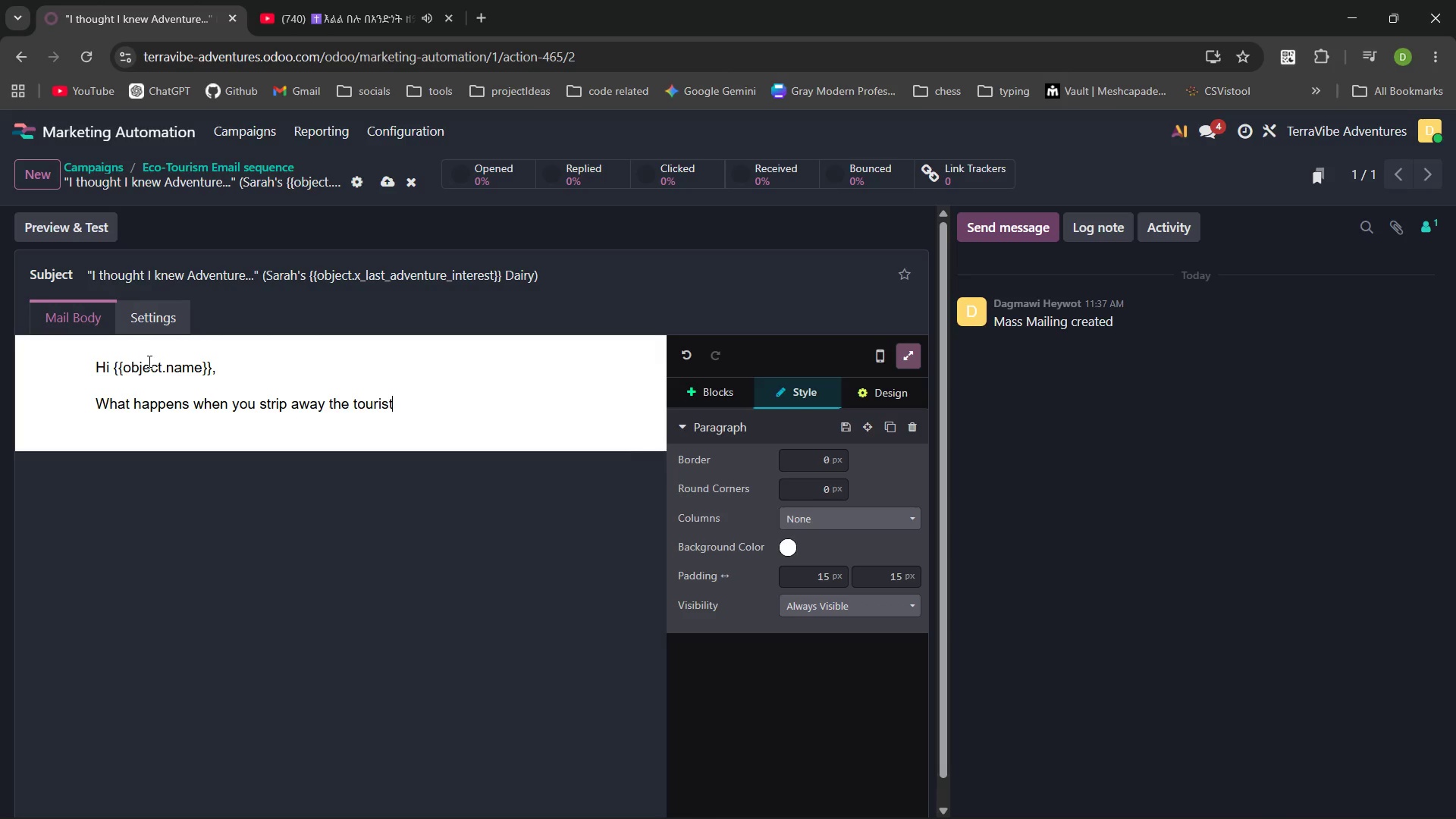 
type( traps and focus purl)
key(Backspace)
type(ely on the trial? Sarah, a sl)
key(Backspace)
type(olo traveler who joined us last season, recentlysen)
key(Backspace)
key(Backspace)
key(Backspace)
type( sent us her jor)
key(Backspace)
type(urnal entires from t)
key(Backspace)
type(her trek through )
 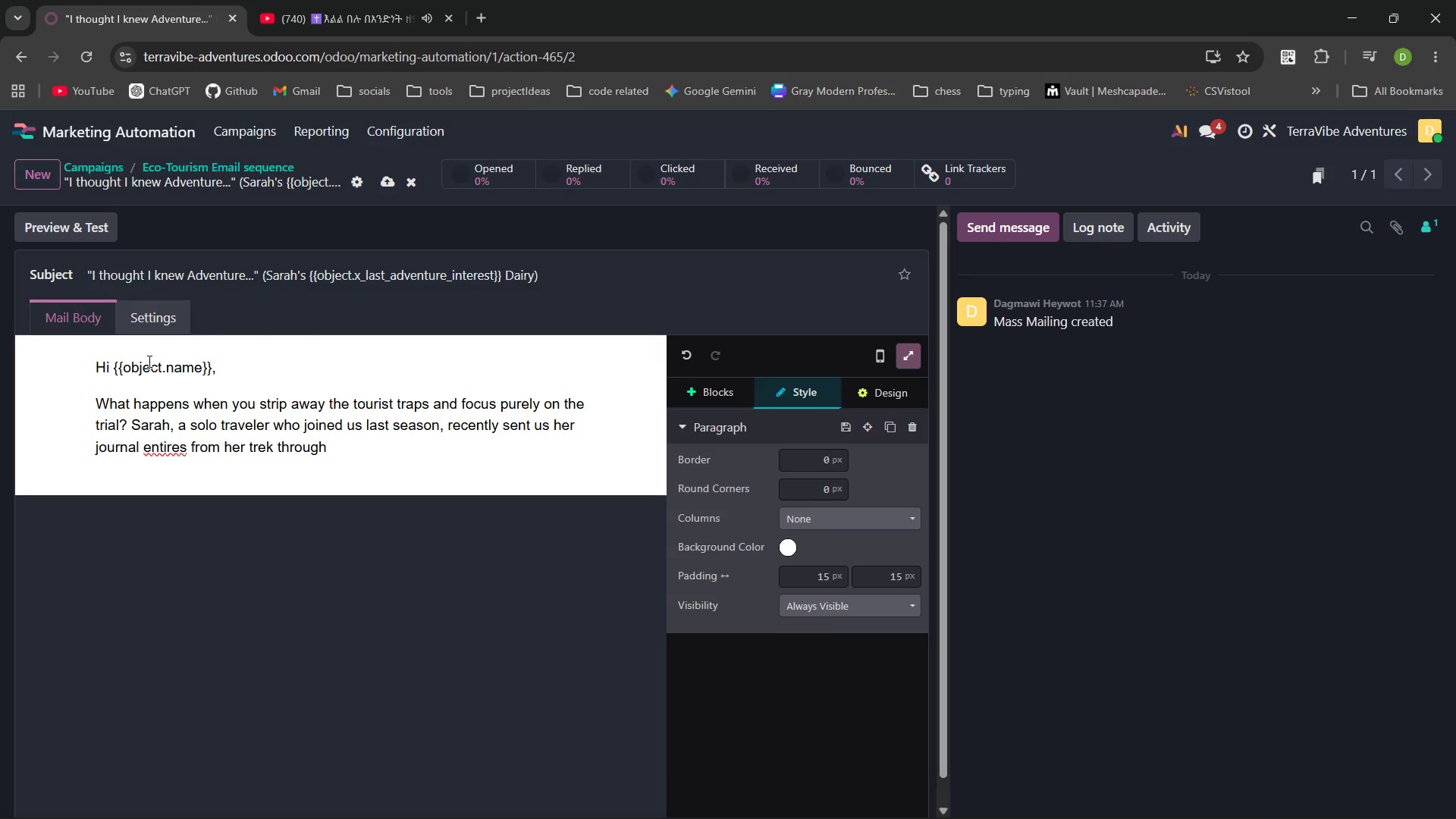 
double_click([172, 447])
 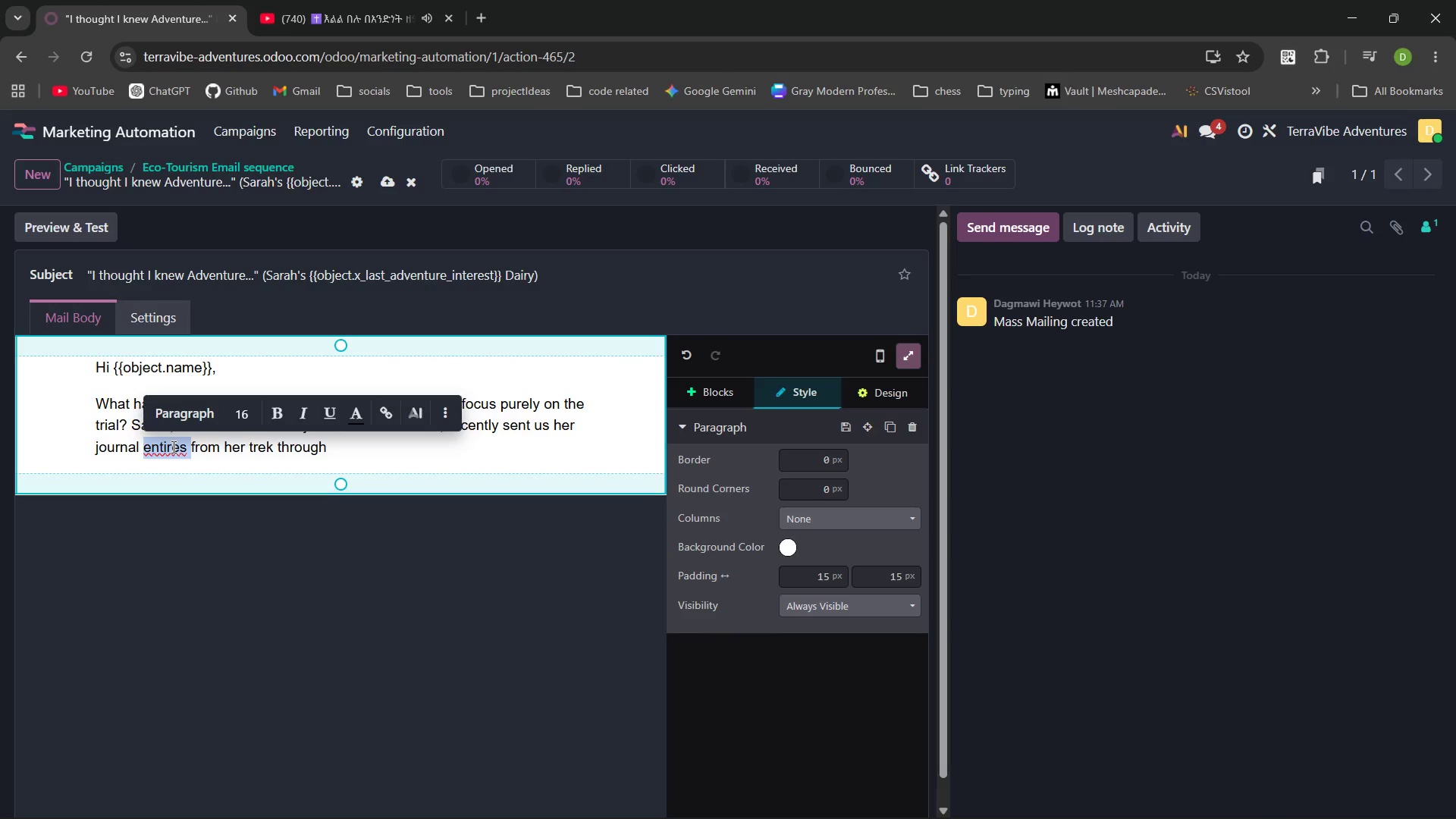 
type(entries )
 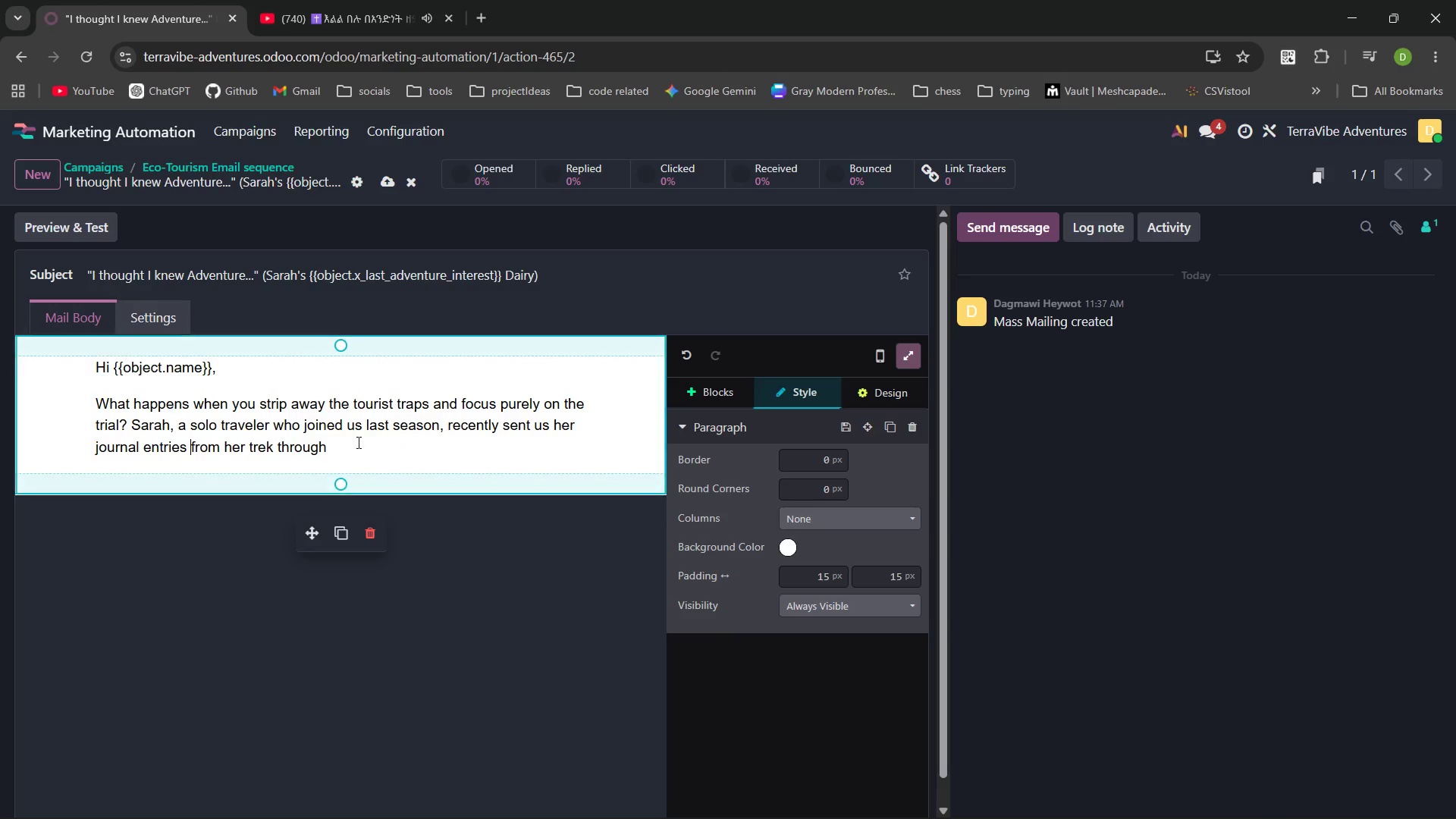 
left_click([348, 456])
 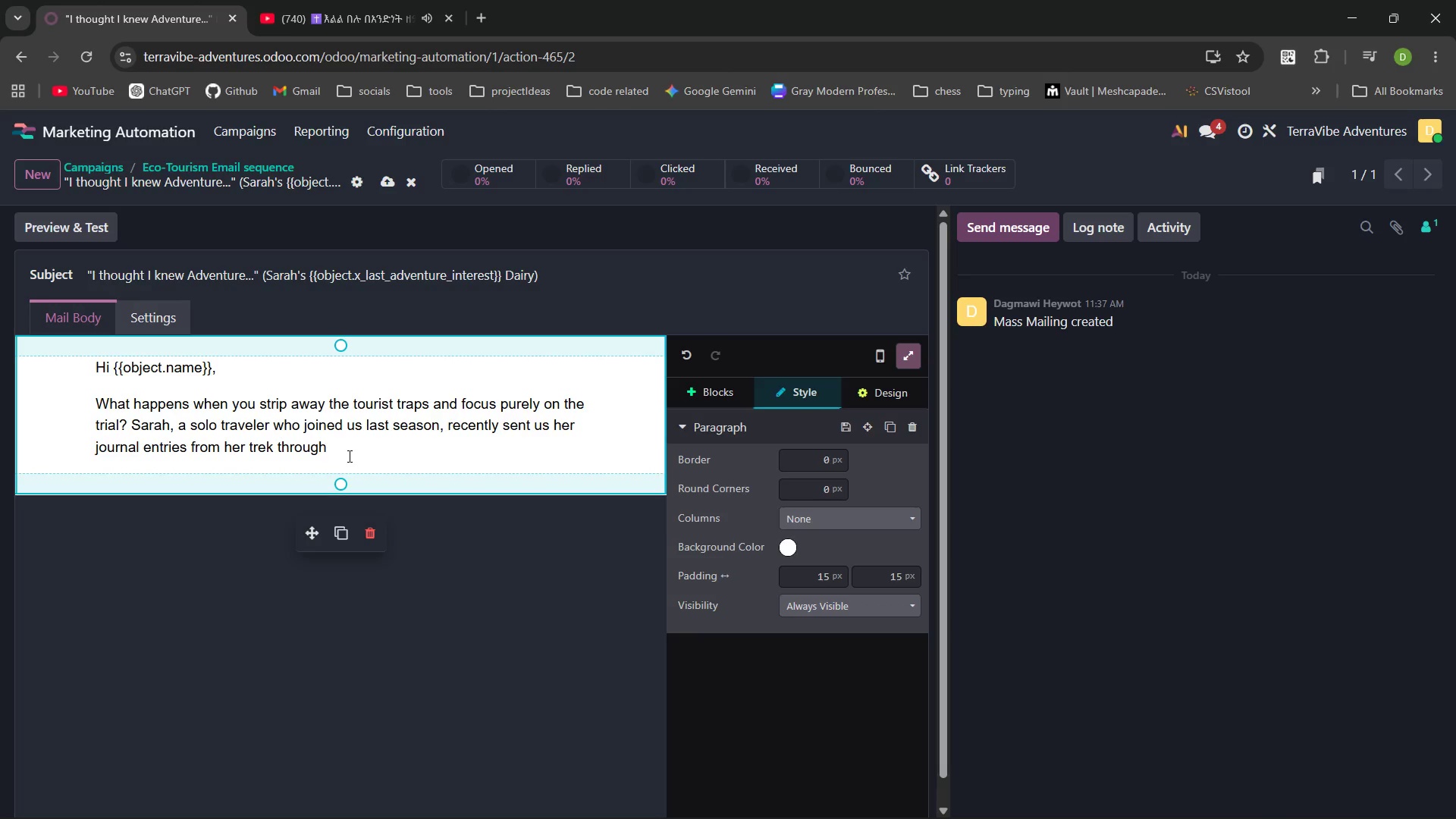 
key(Control+V)
 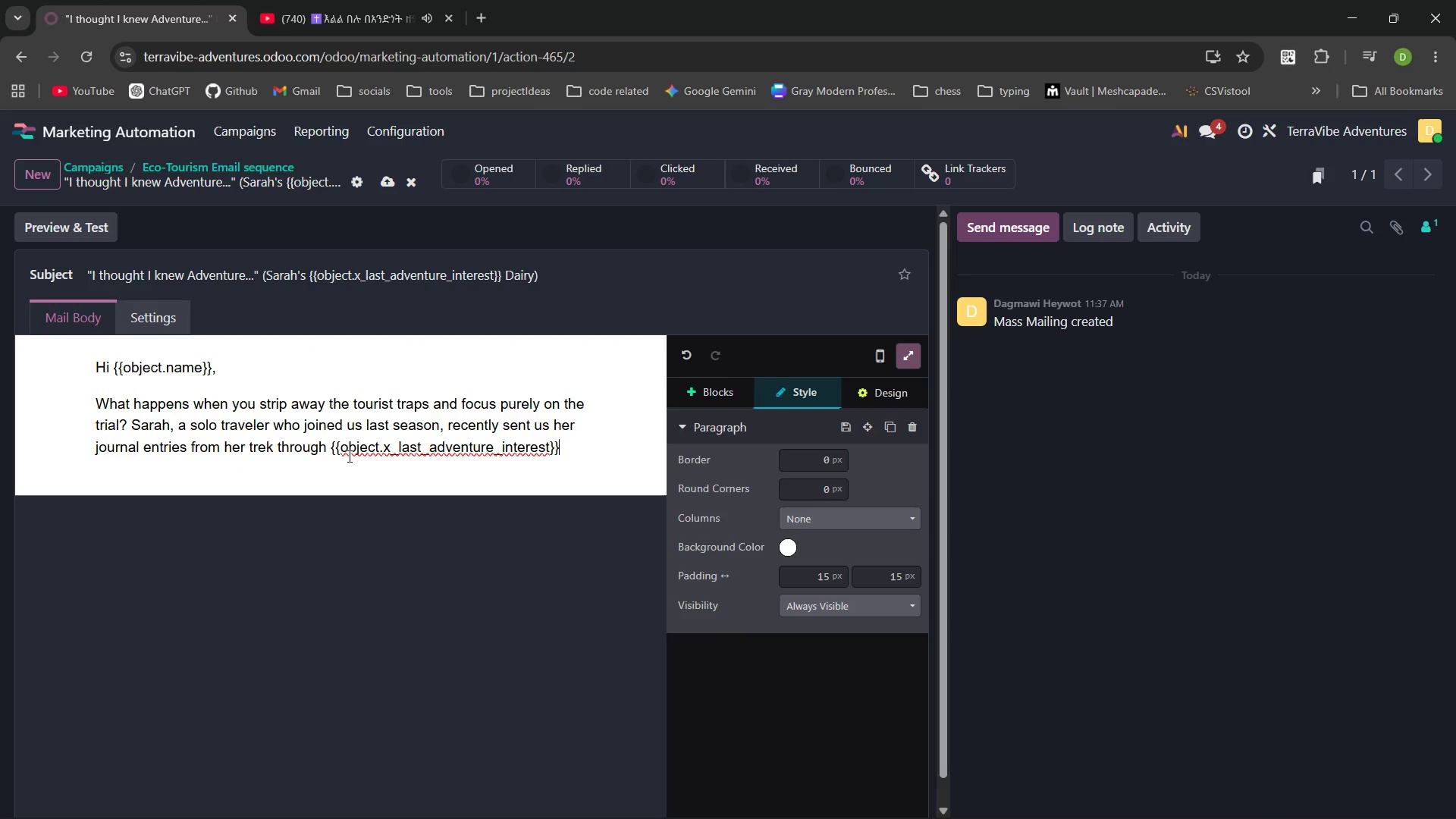 
key(Period)
 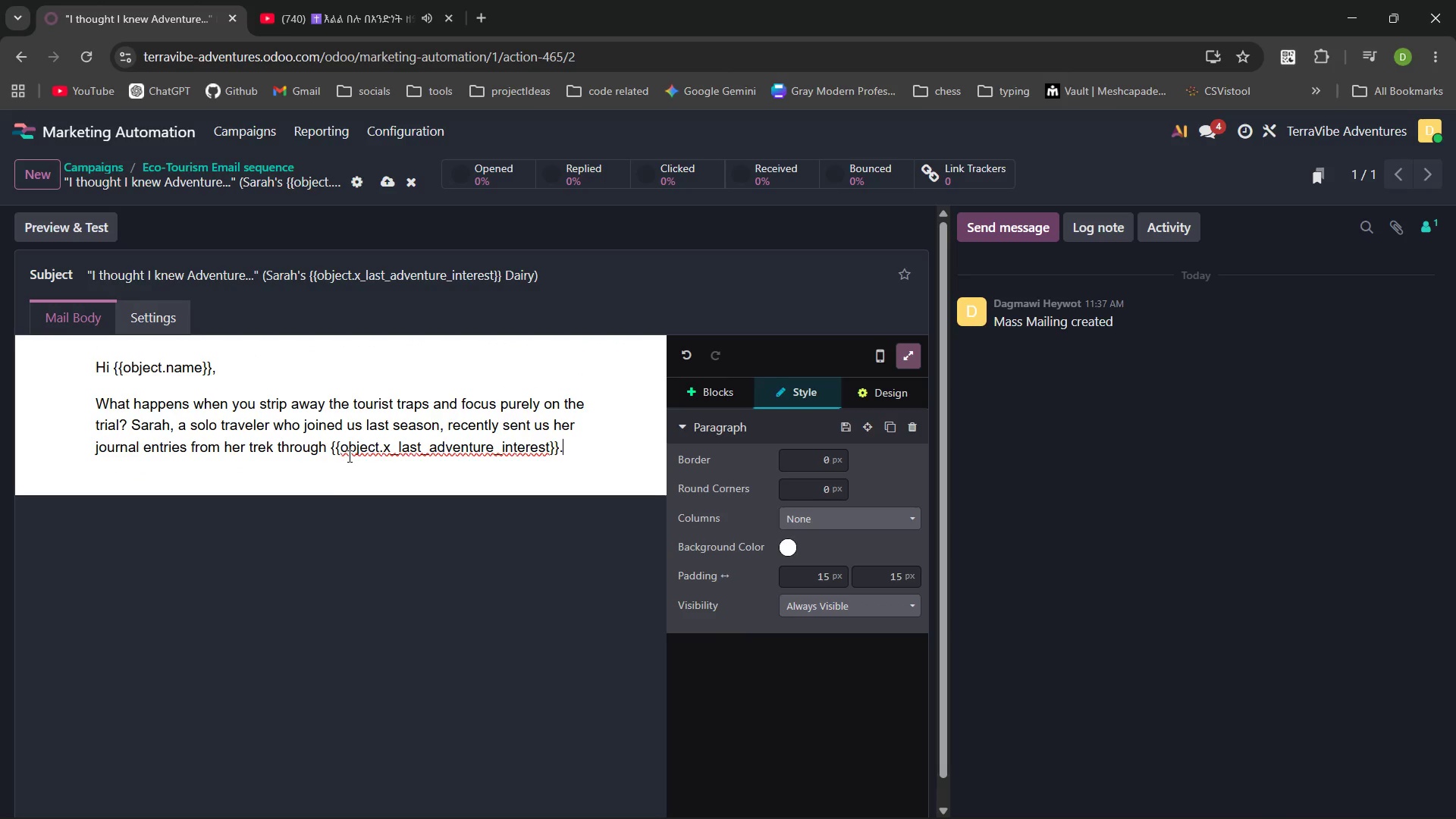 
key(Enter)
 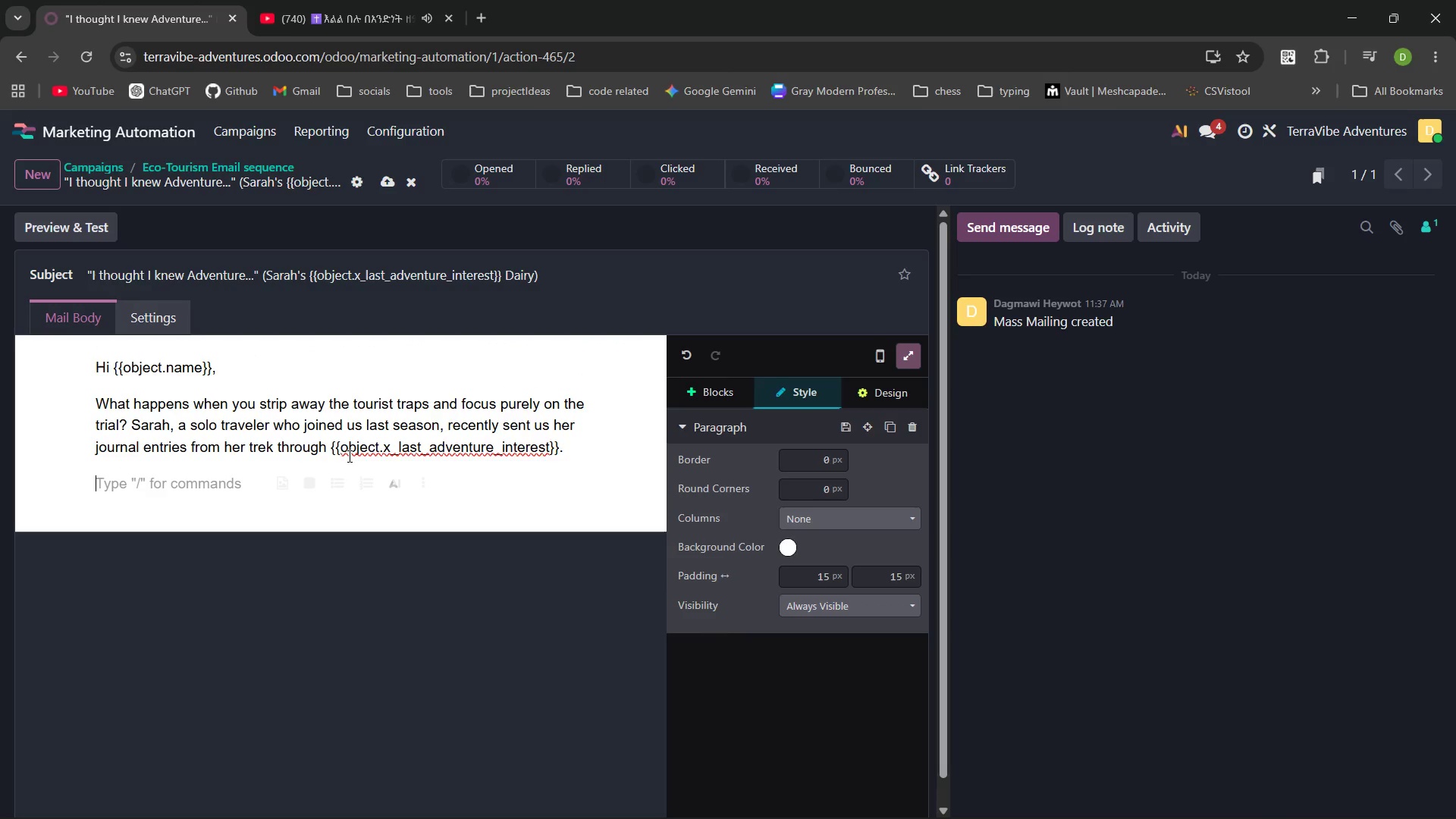 
wait(11.53)
 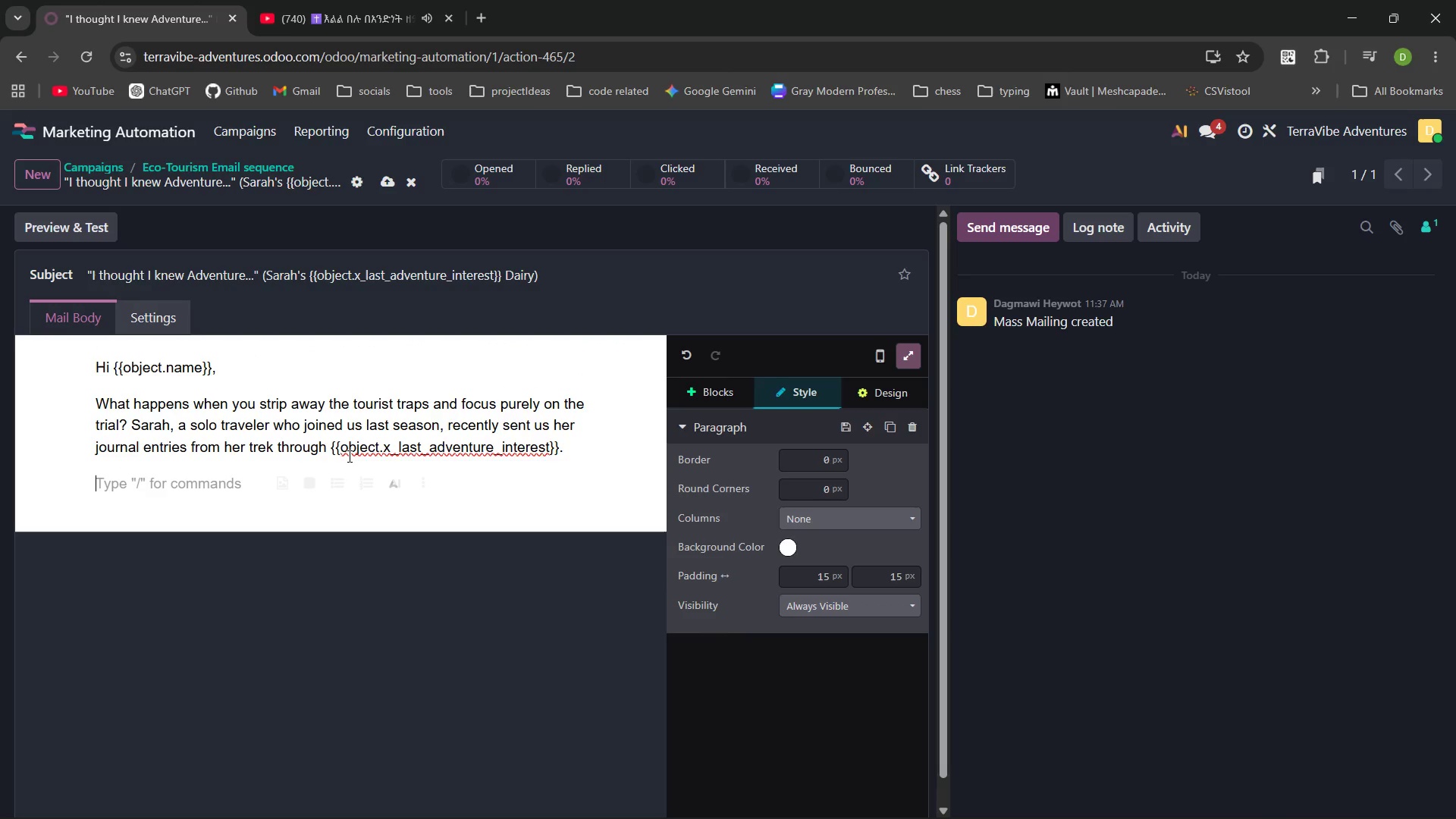 
type("Day4)
 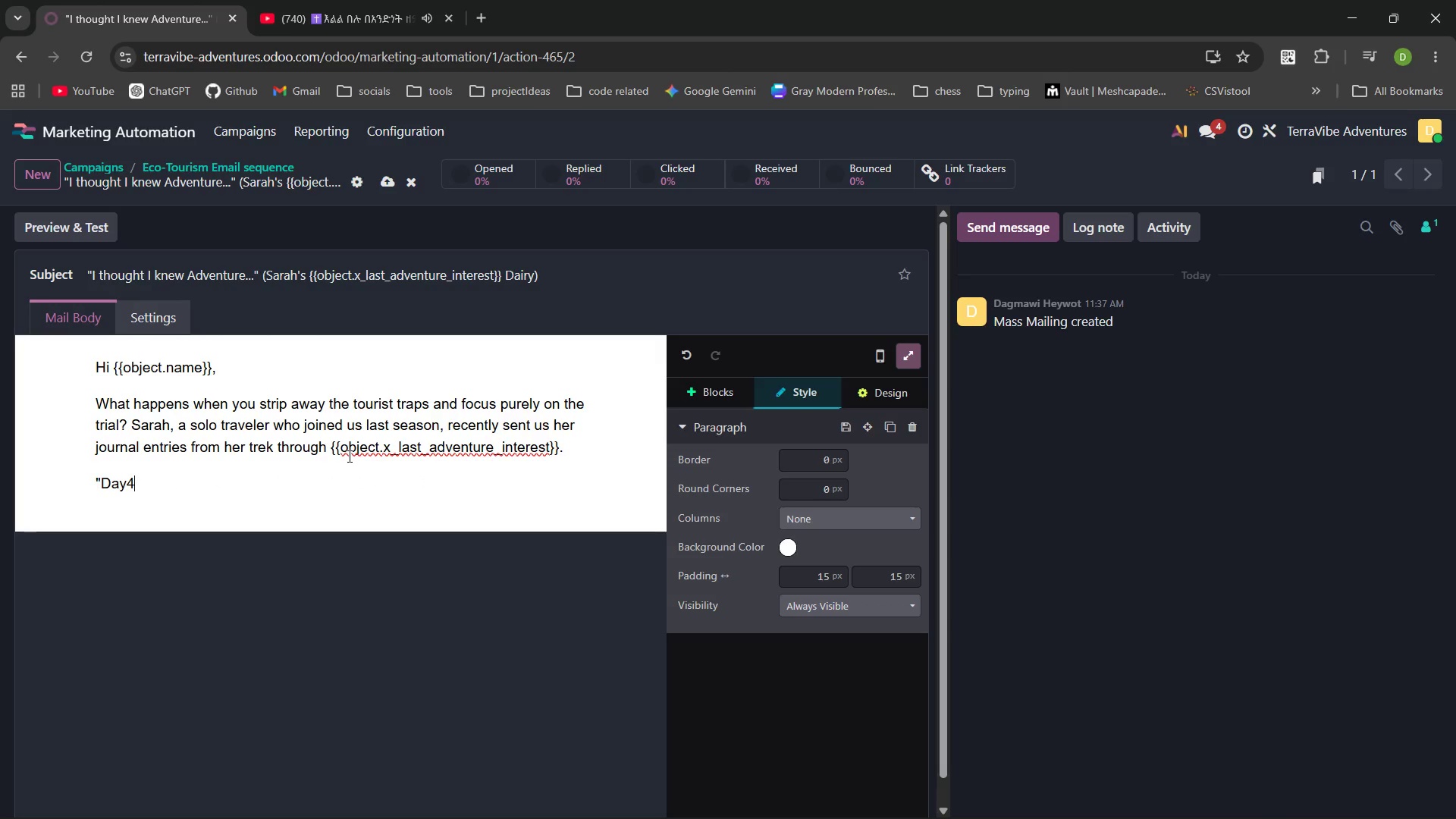 
key(ArrowLeft)
 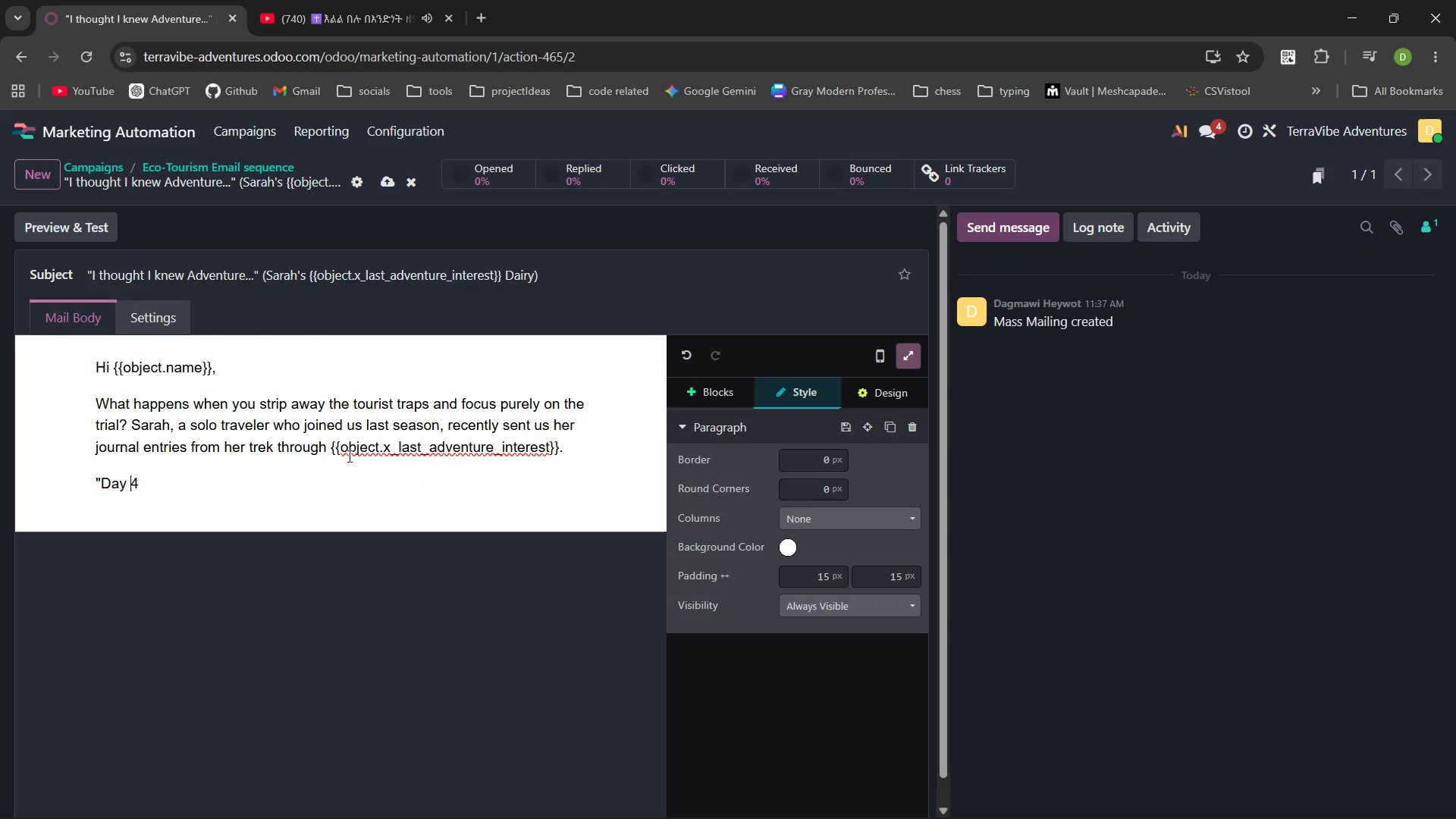 
key(Space)
 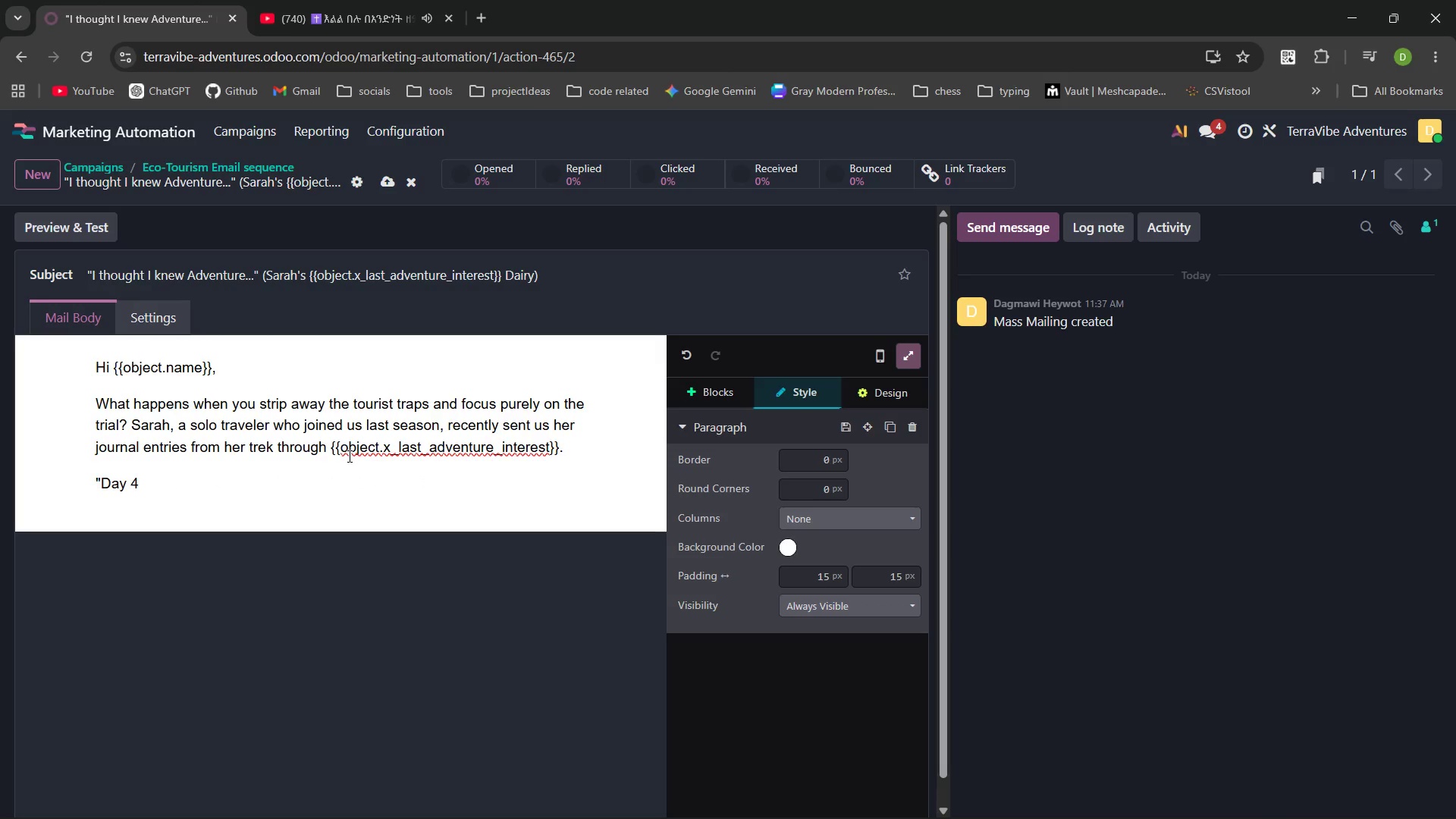 
key(Control+ControlLeft)
 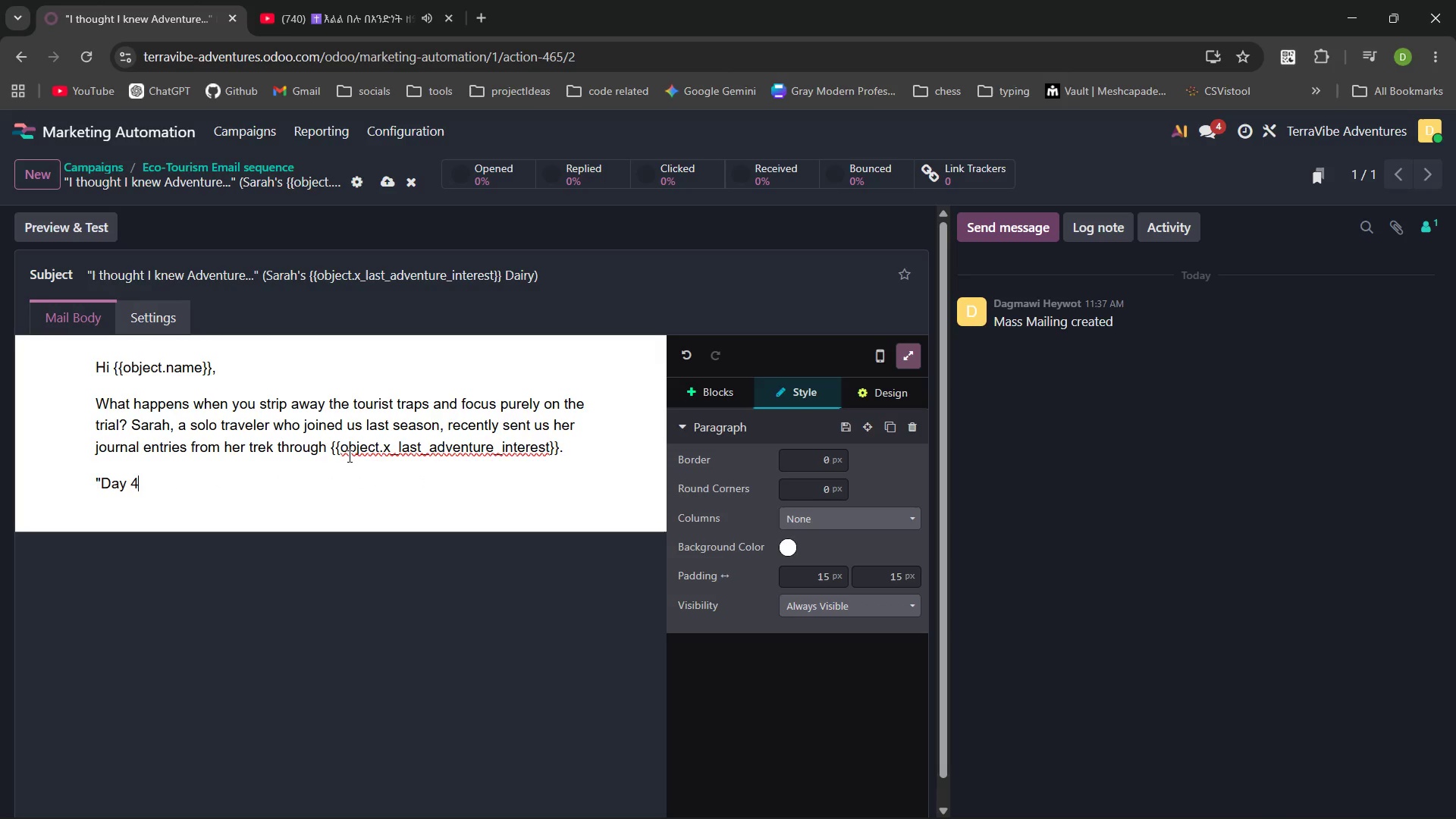 
key(Control+ArrowRight)
 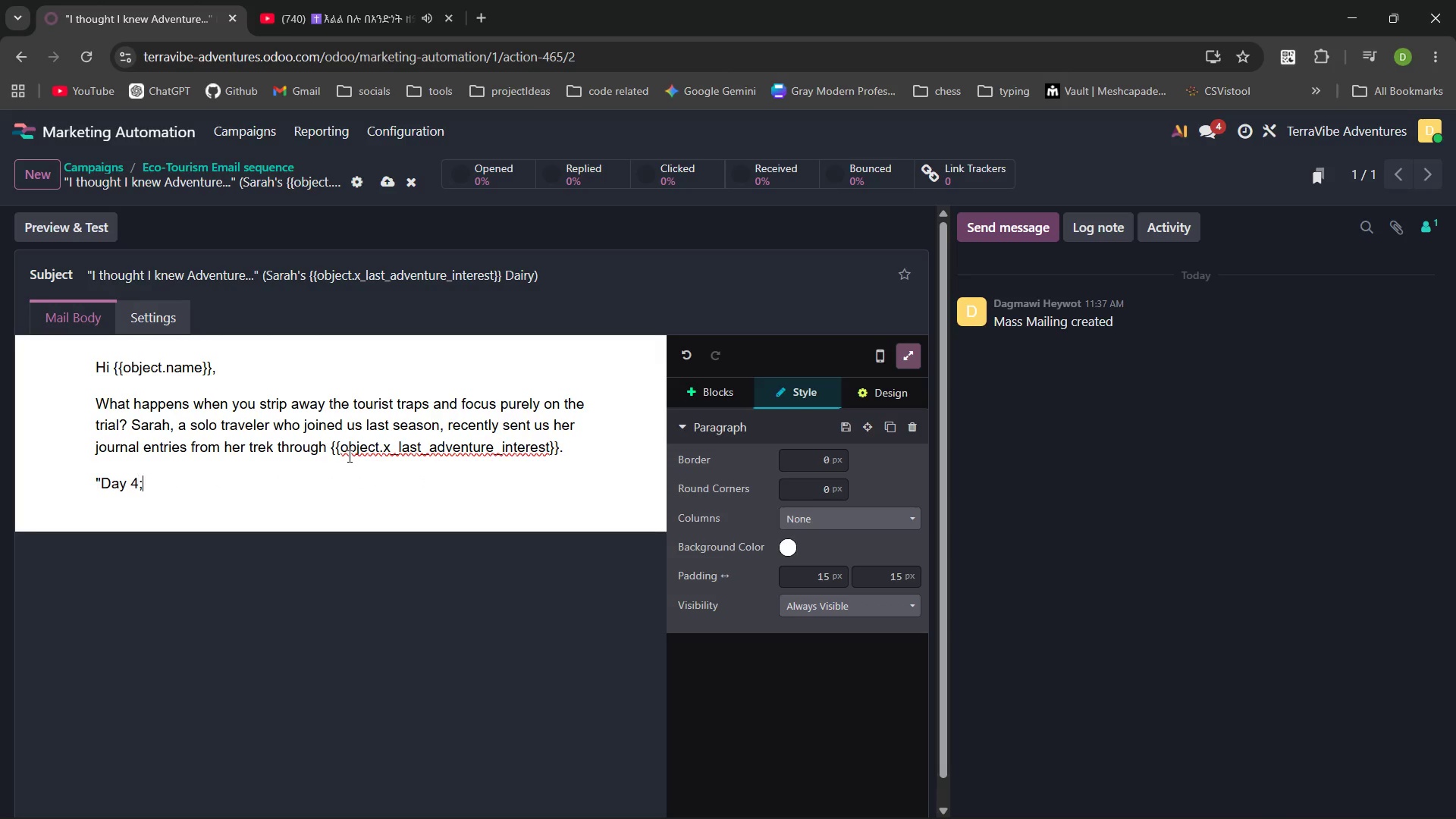 
type(;)
key(Backspace)
type(: We reached the re)
key(Backspace)
type(idgeline just )
 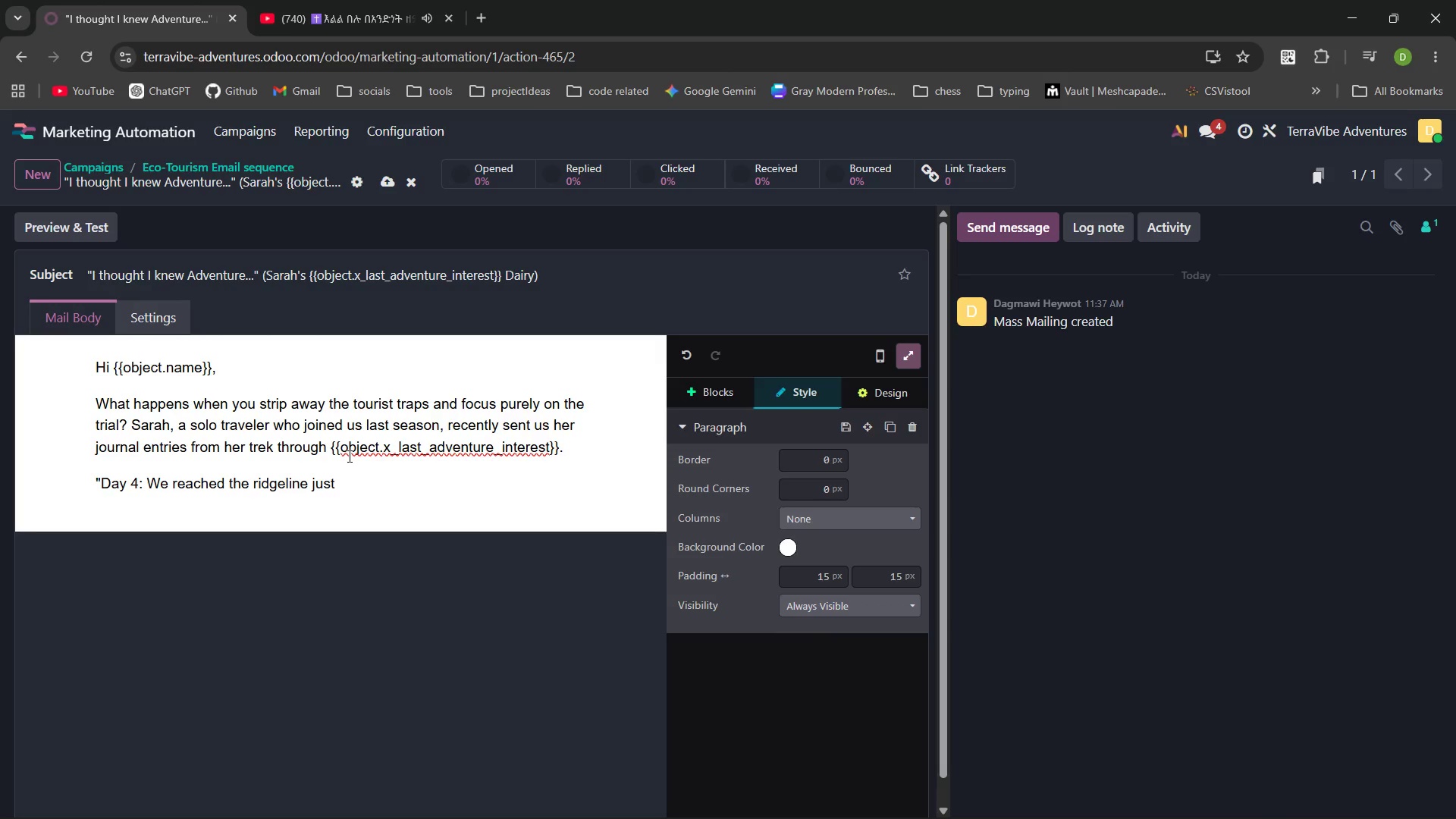 
hold_key(key=ControlLeft, duration=0.38)
 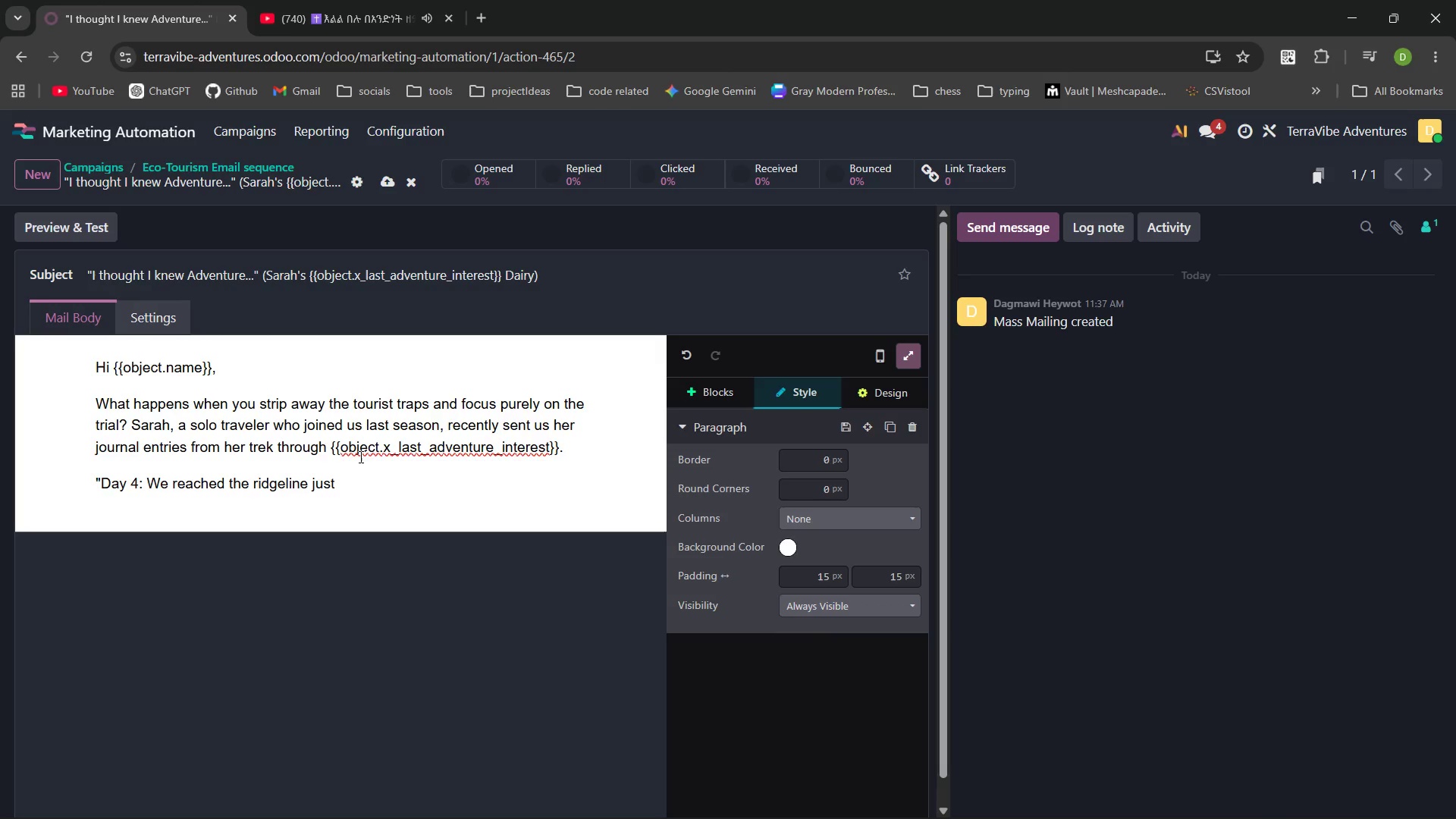 
type(as the mist cleared i)
key(Backspace)
type(unlike )
 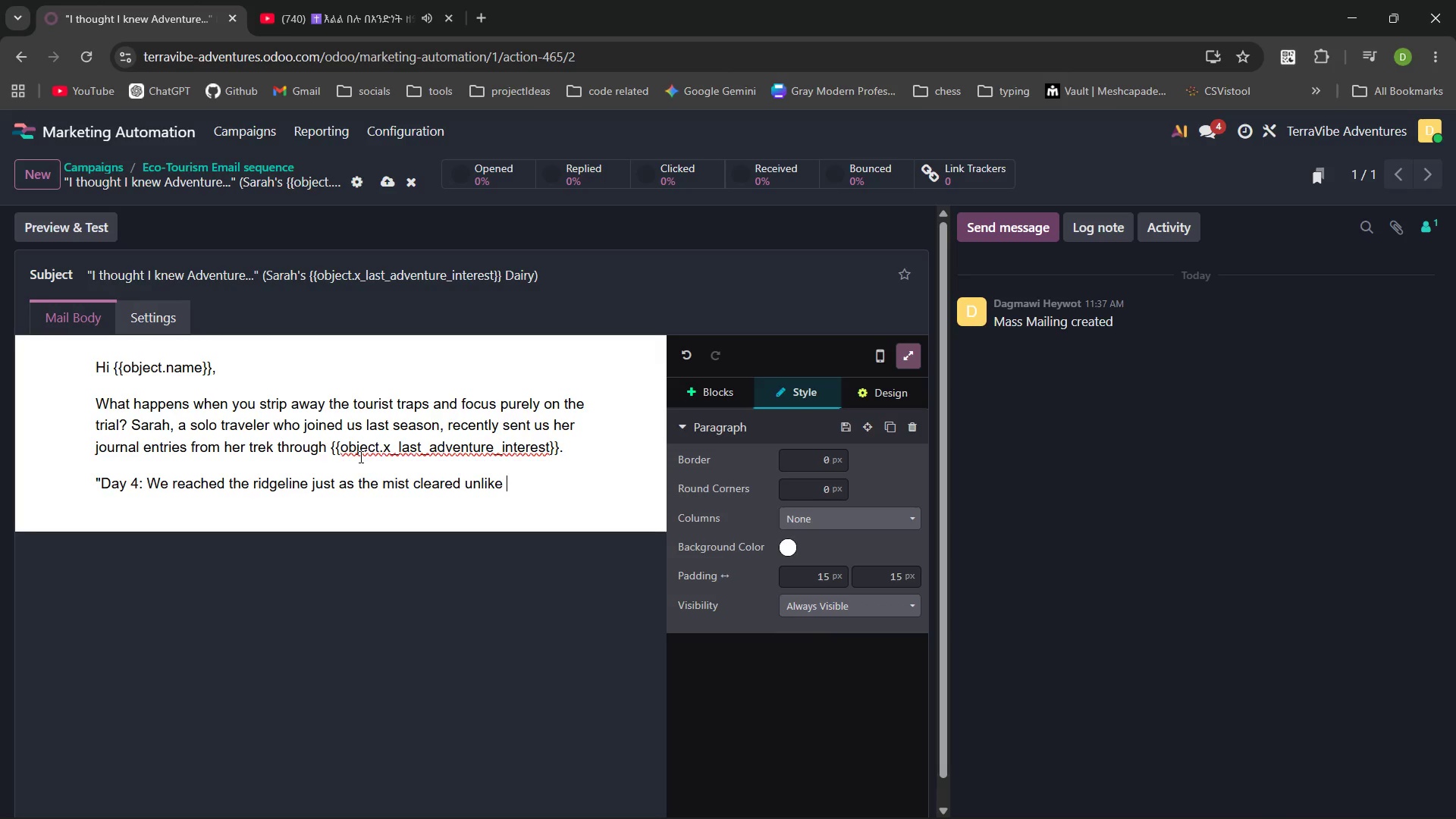 
wait(31.92)
 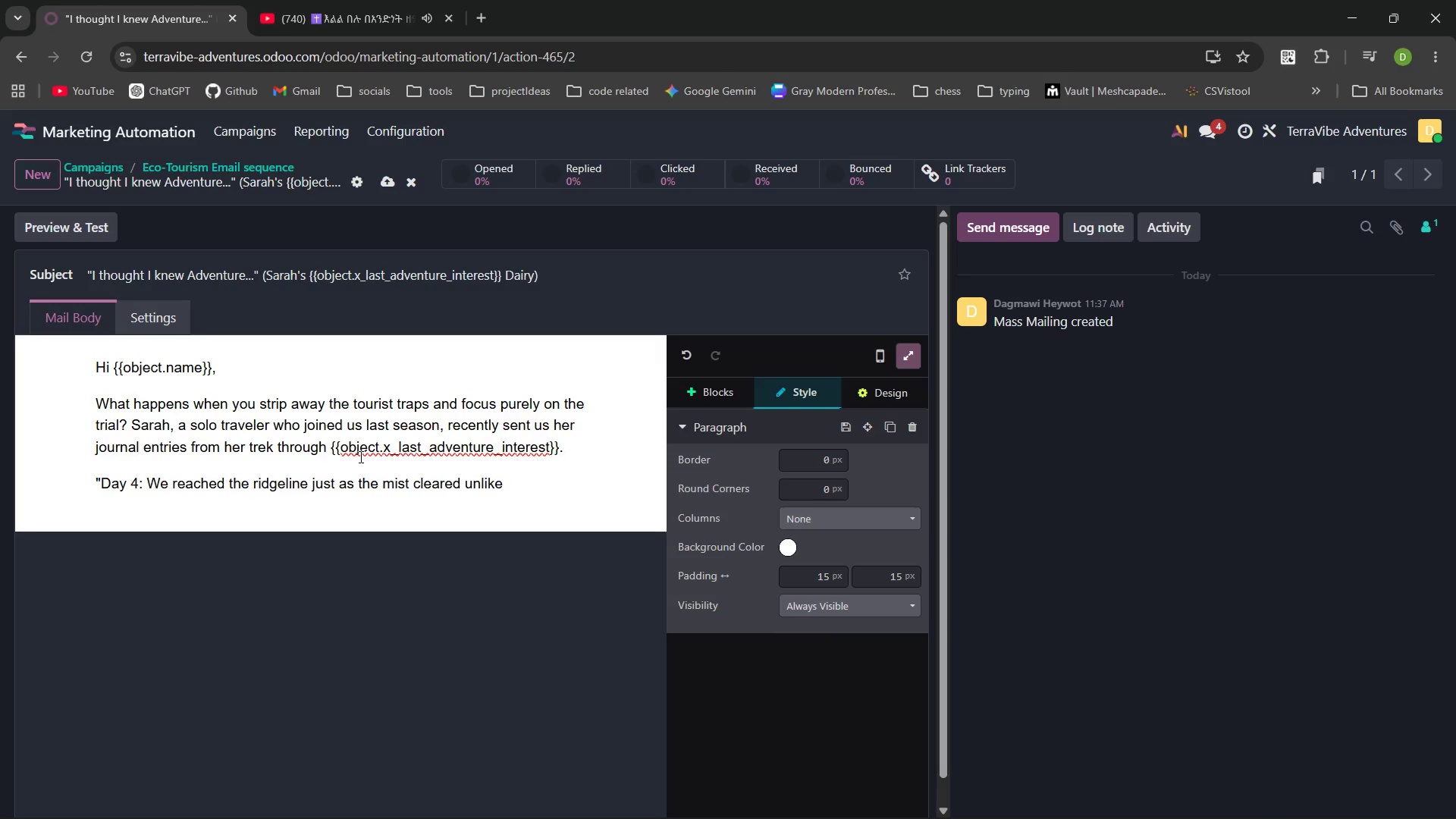 
hold_key(key=ArrowLeft, duration=1.52)
 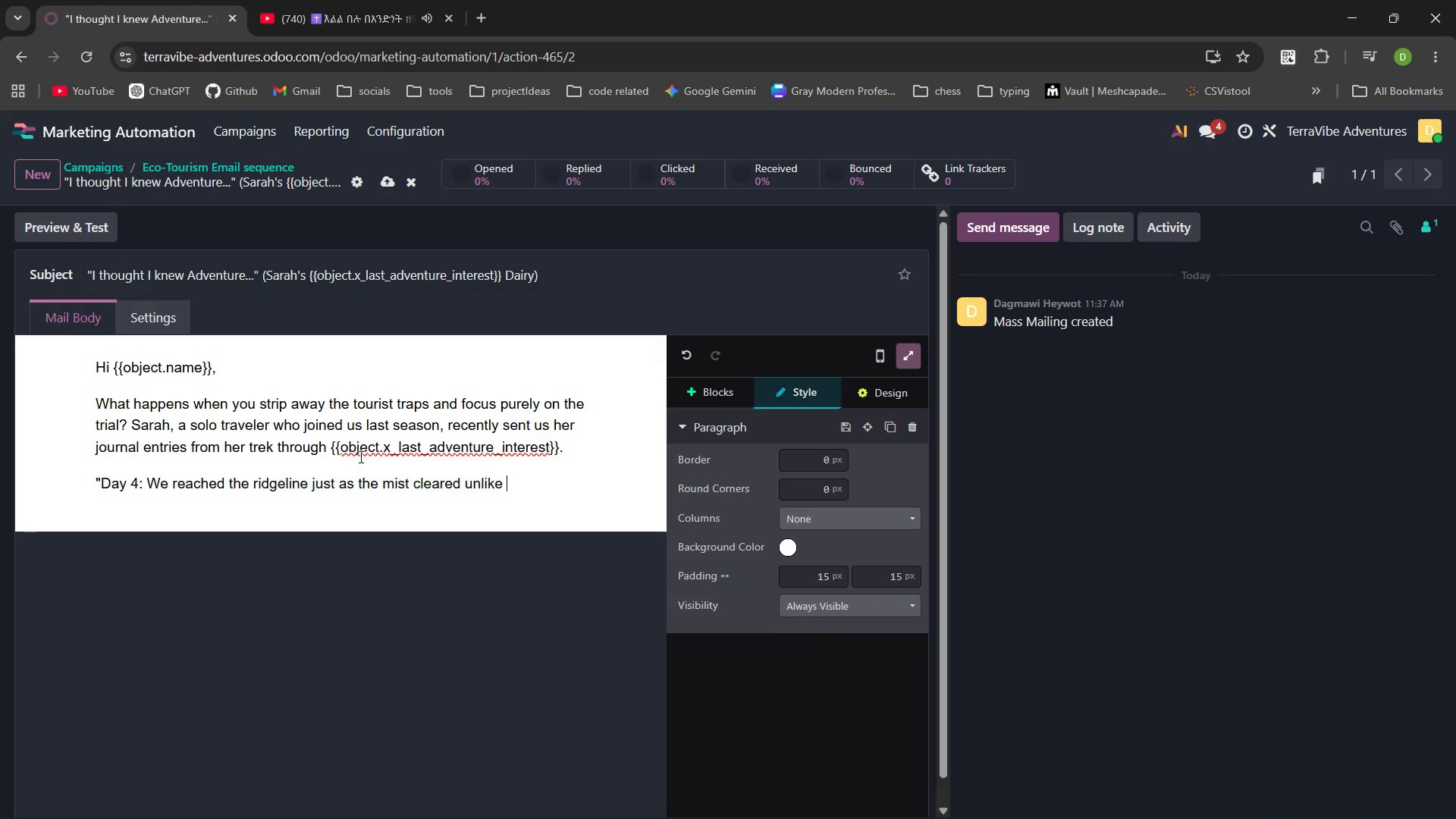 
key(Shift+ArrowLeft)
 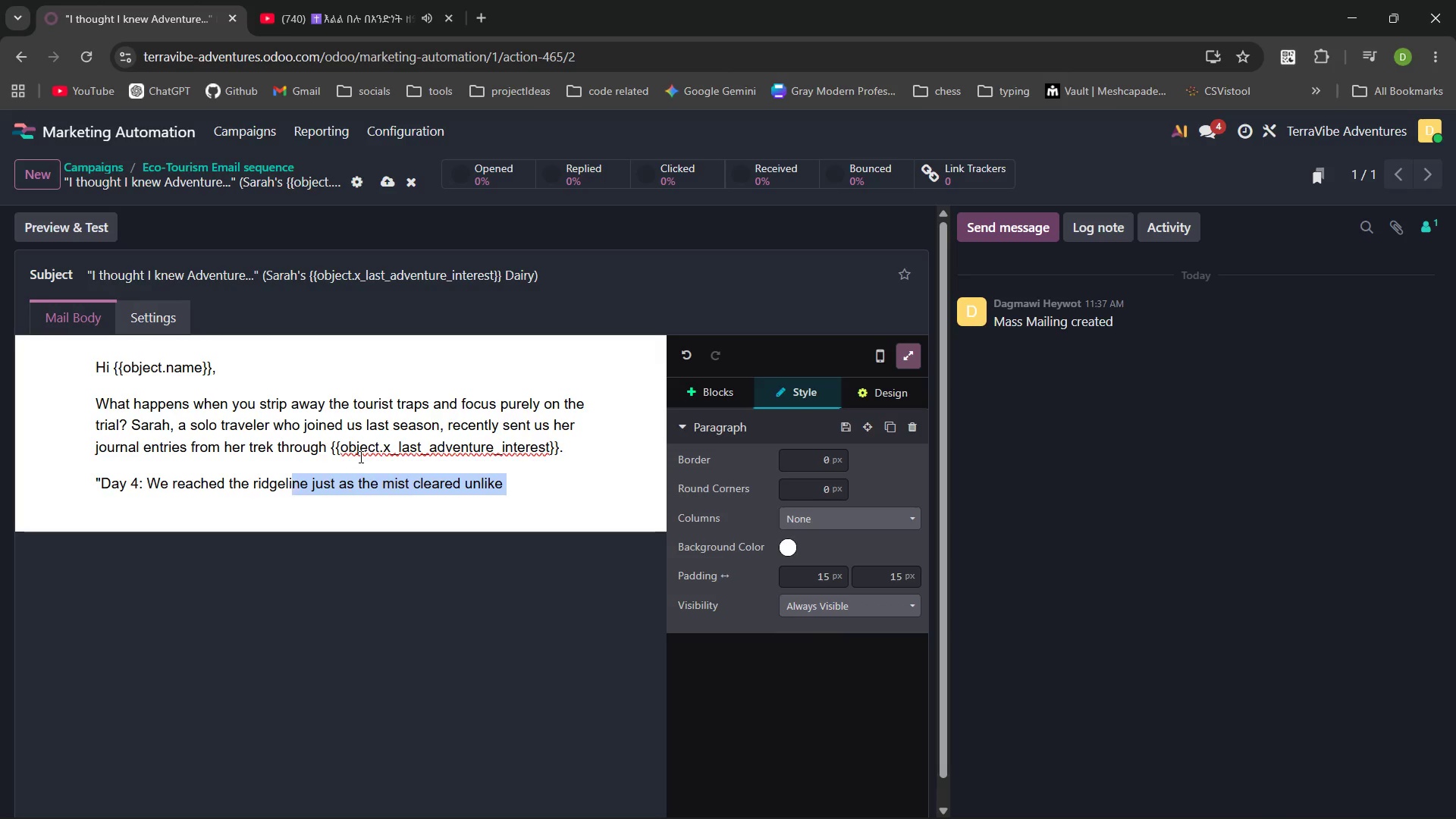 
key(Shift+ArrowLeft)
 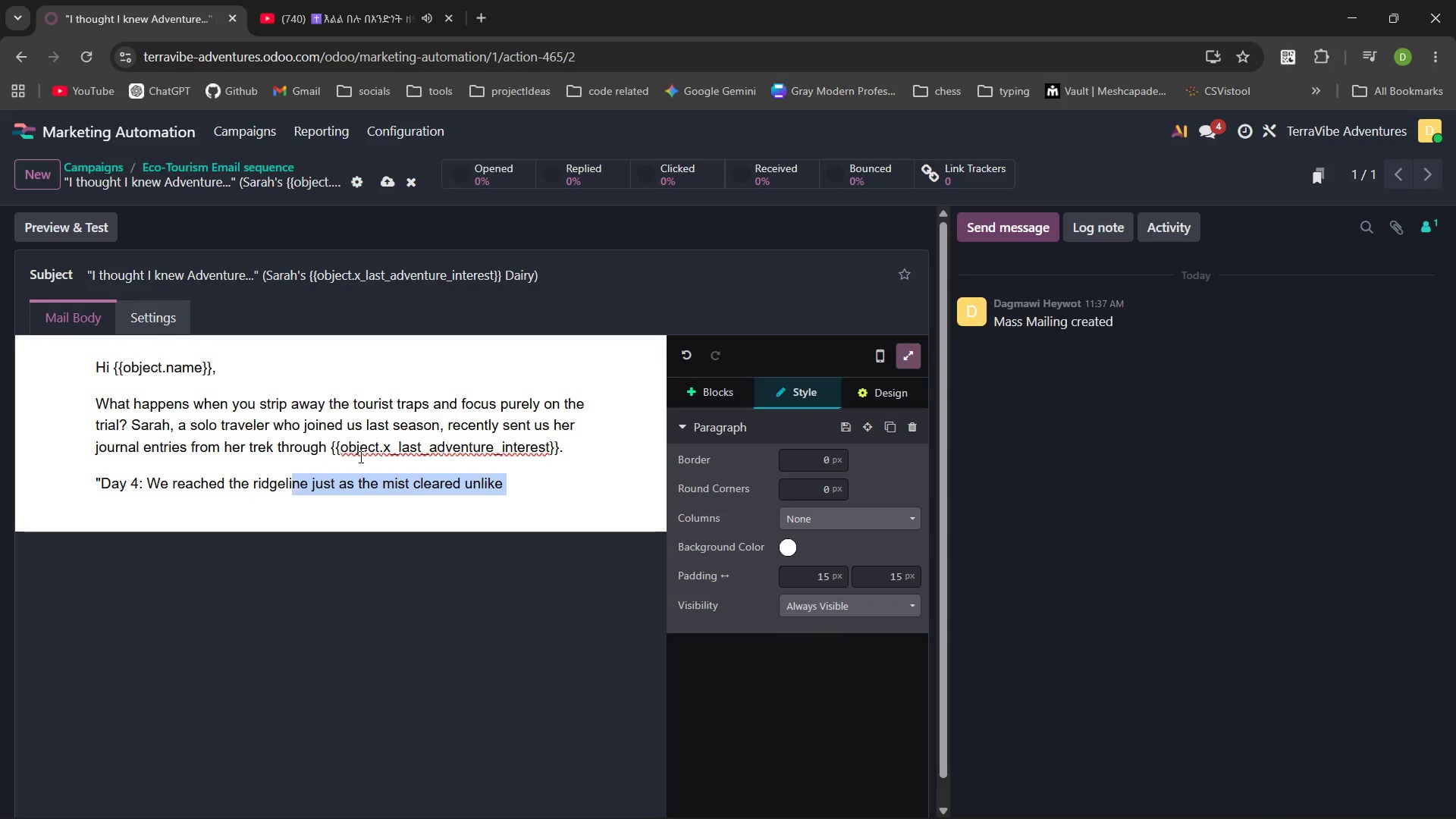 
key(Shift+ArrowLeft)
 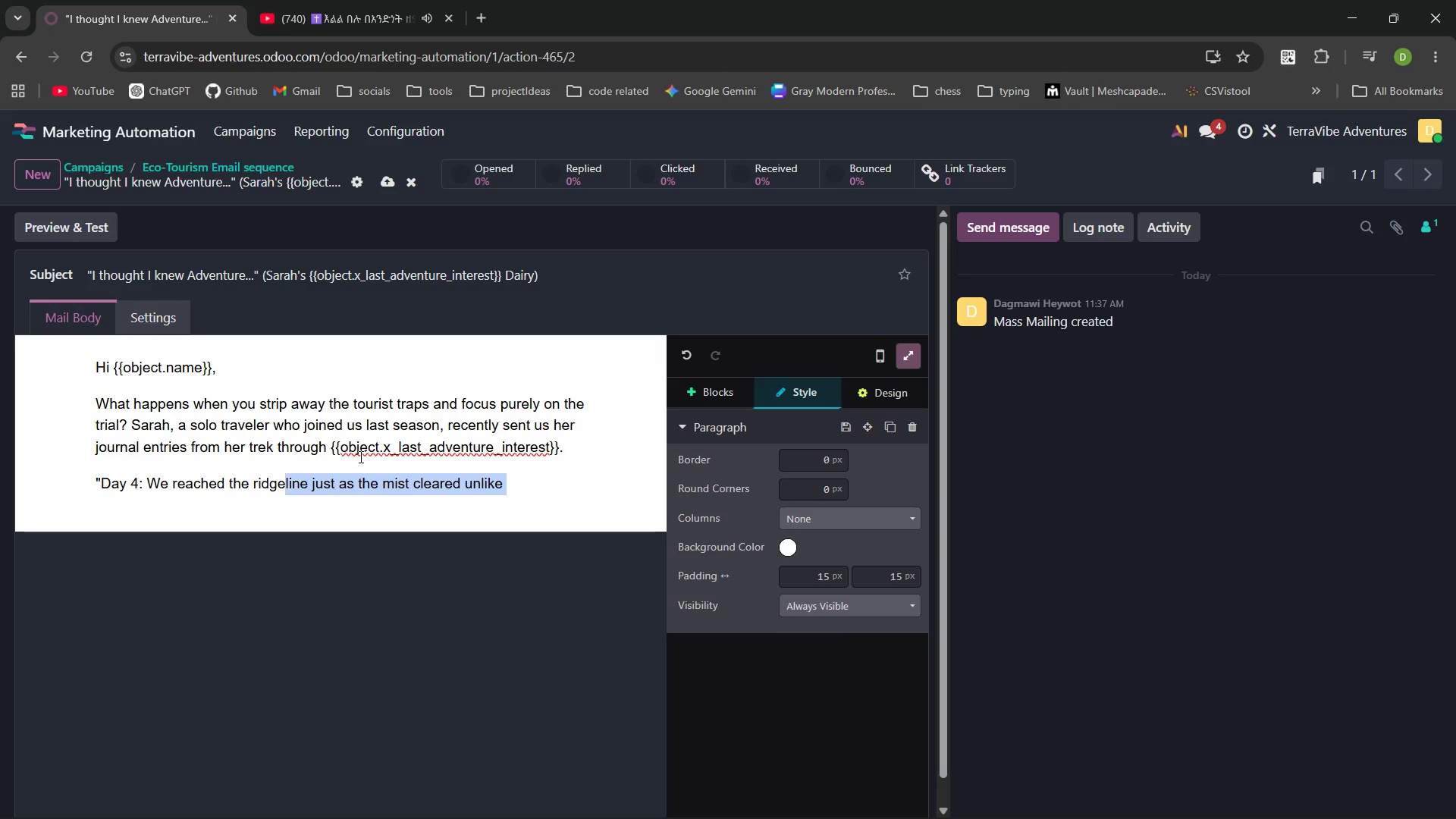 
key(Shift+ArrowLeft)
 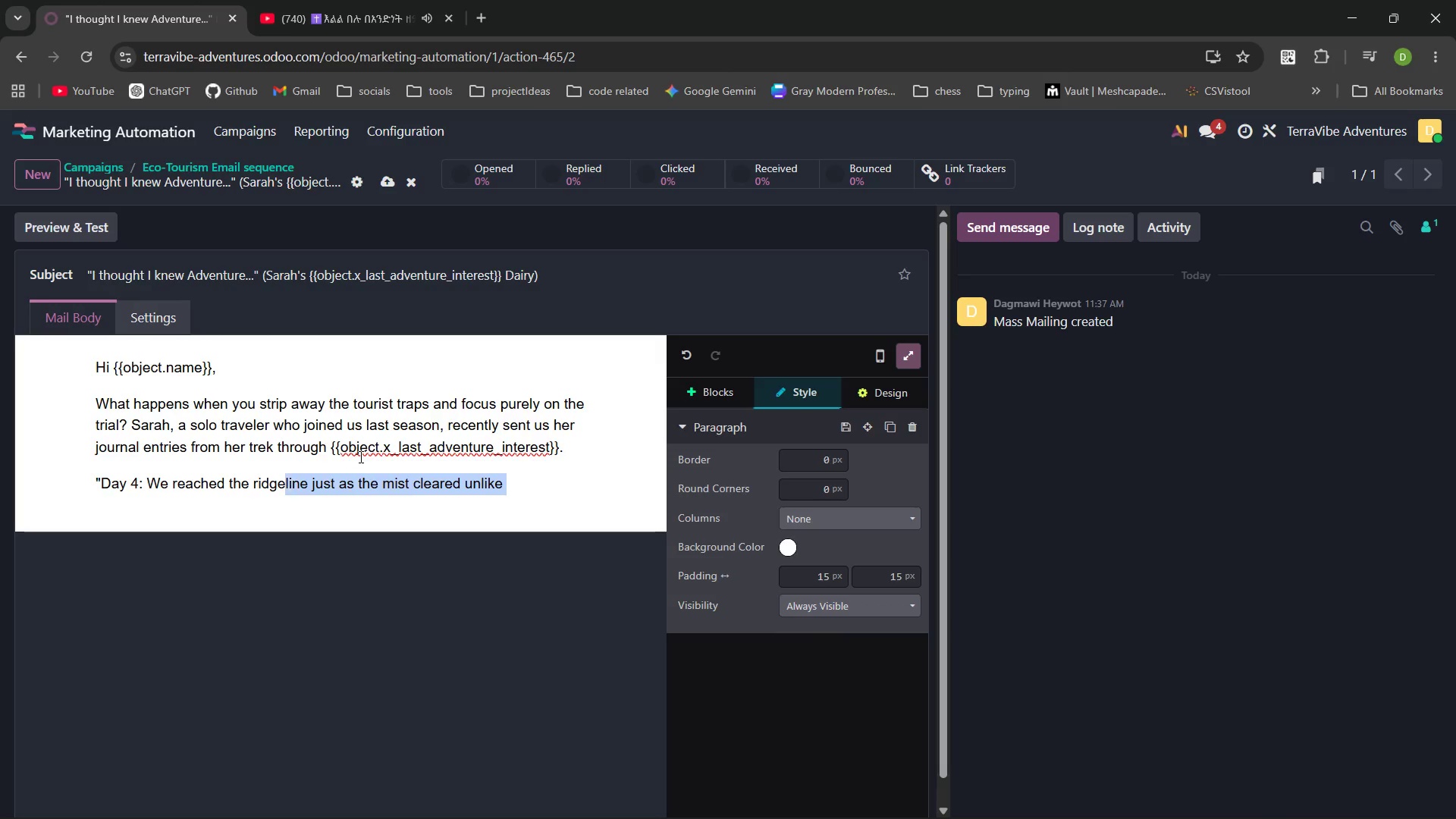 
key(Shift+ArrowLeft)
 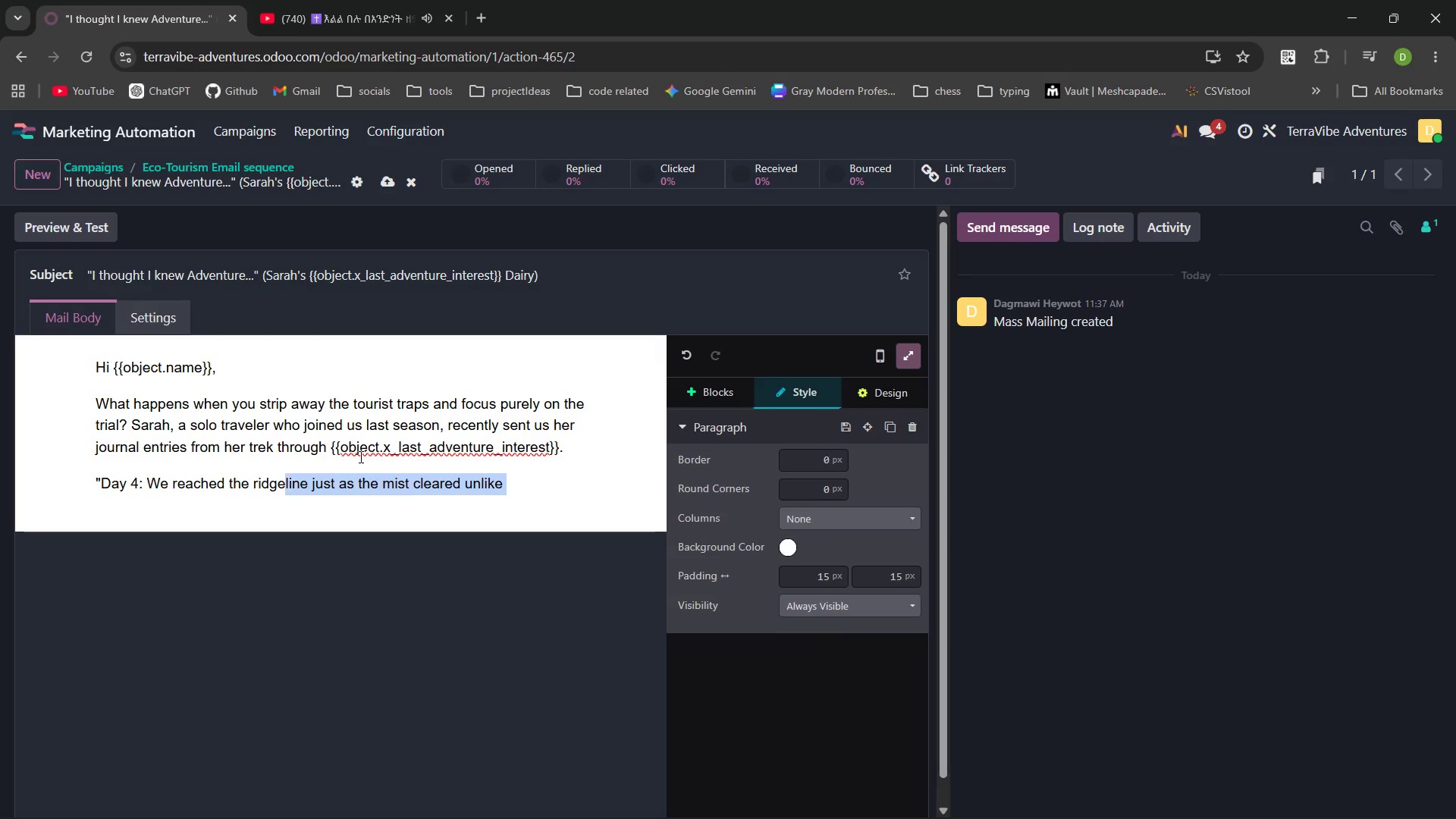 
key(Shift+ArrowLeft)
 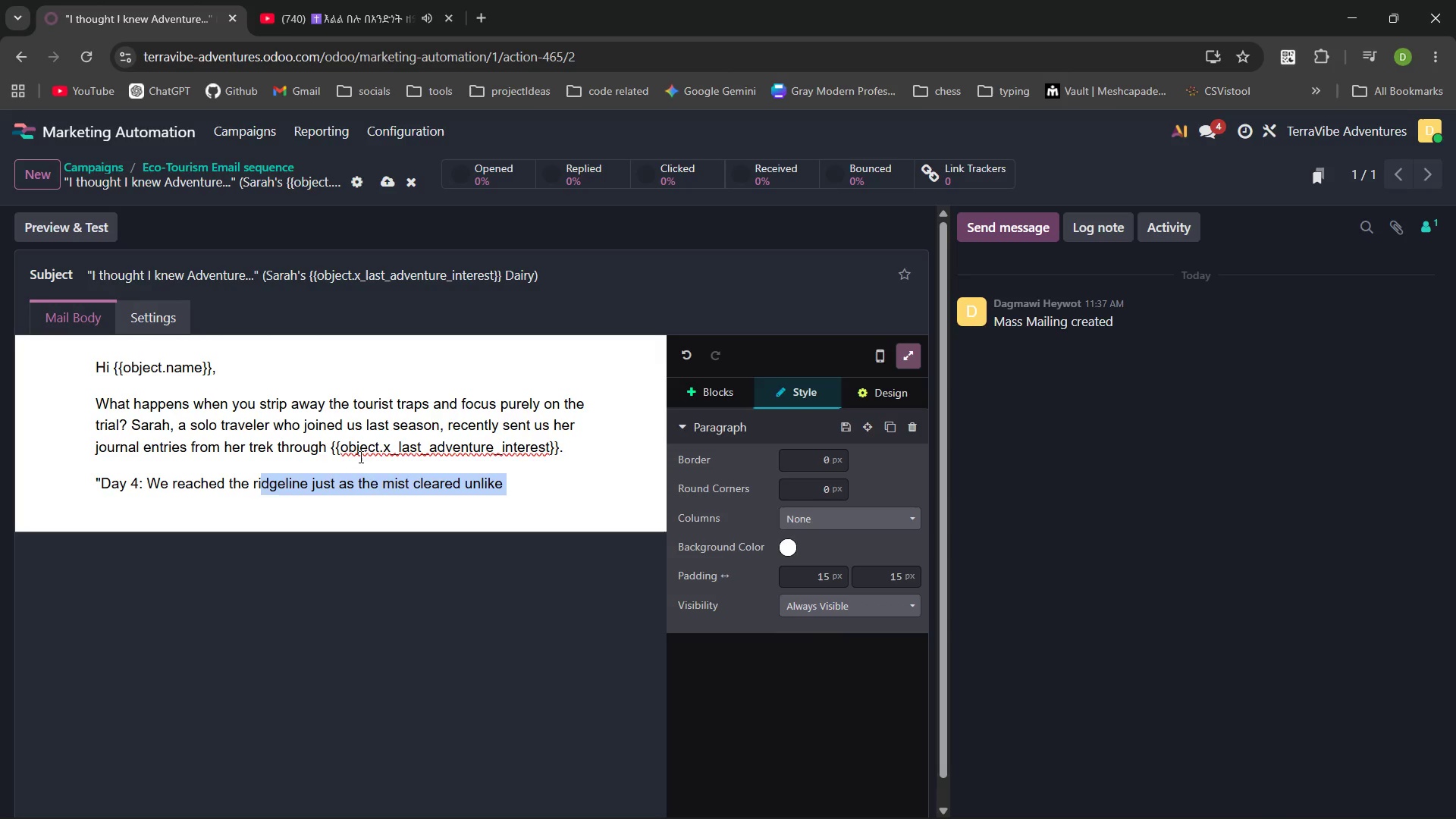 
key(Shift+ArrowLeft)
 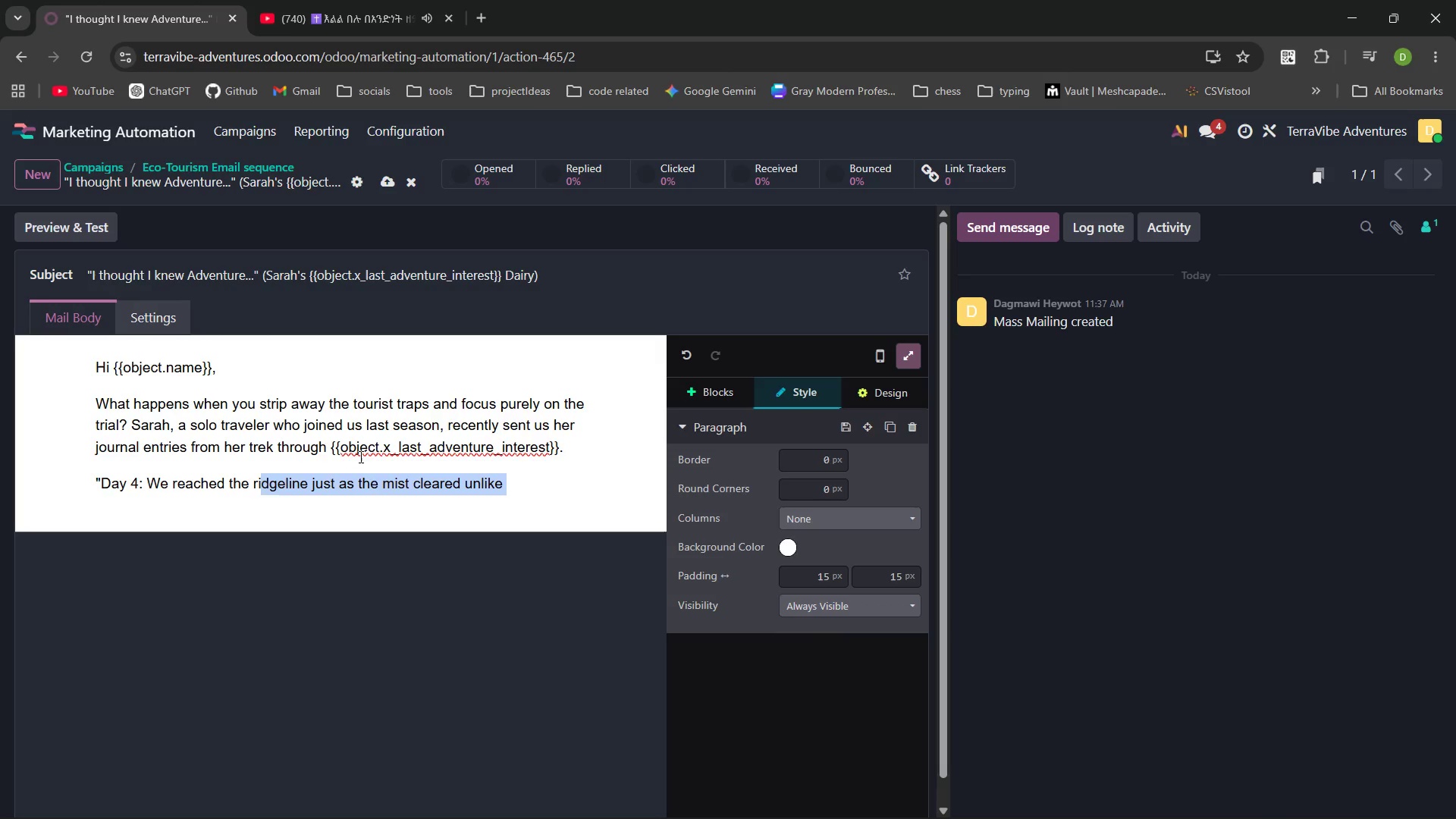 
key(Shift+ArrowLeft)
 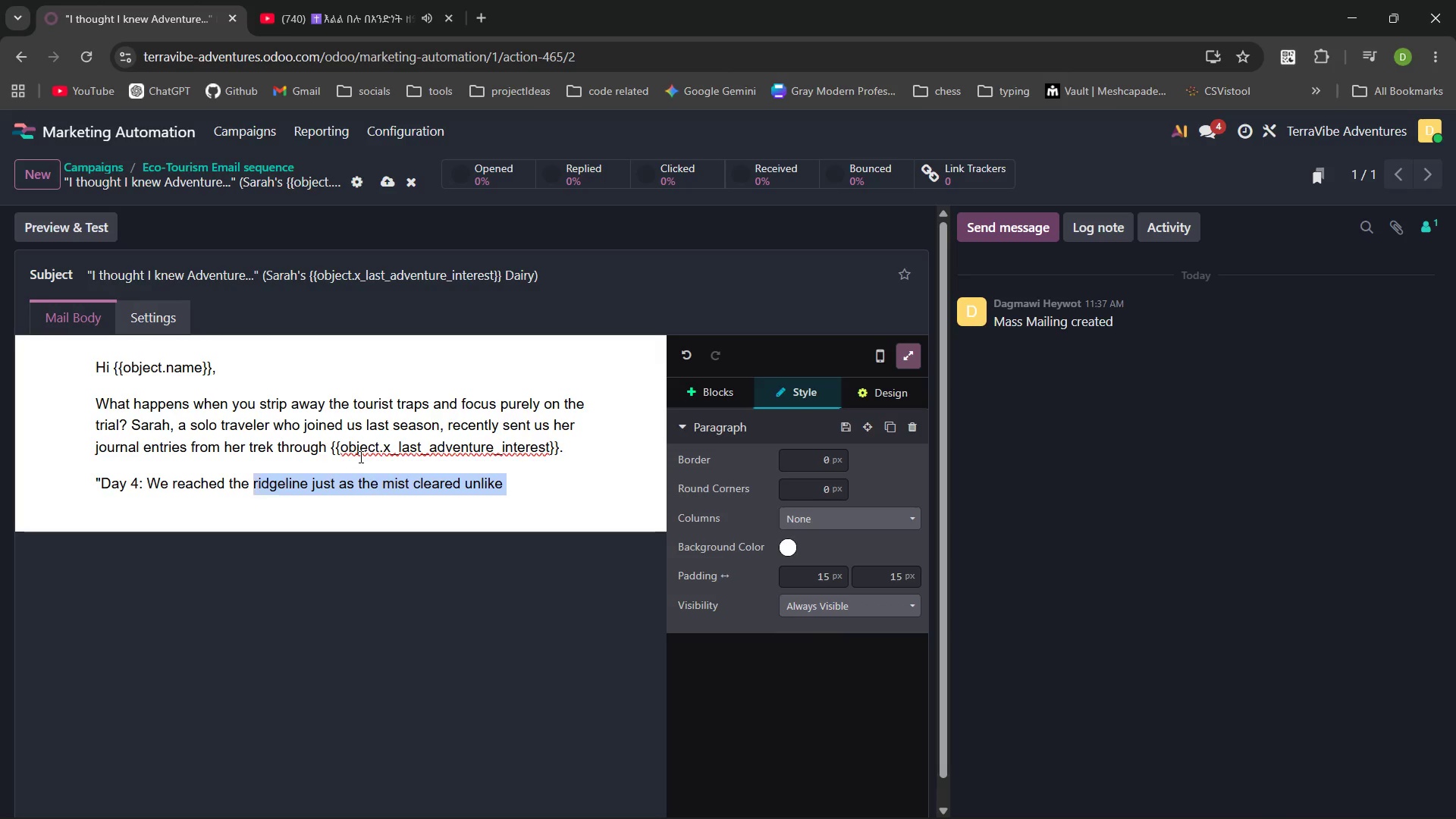 
key(Shift+ArrowLeft)
 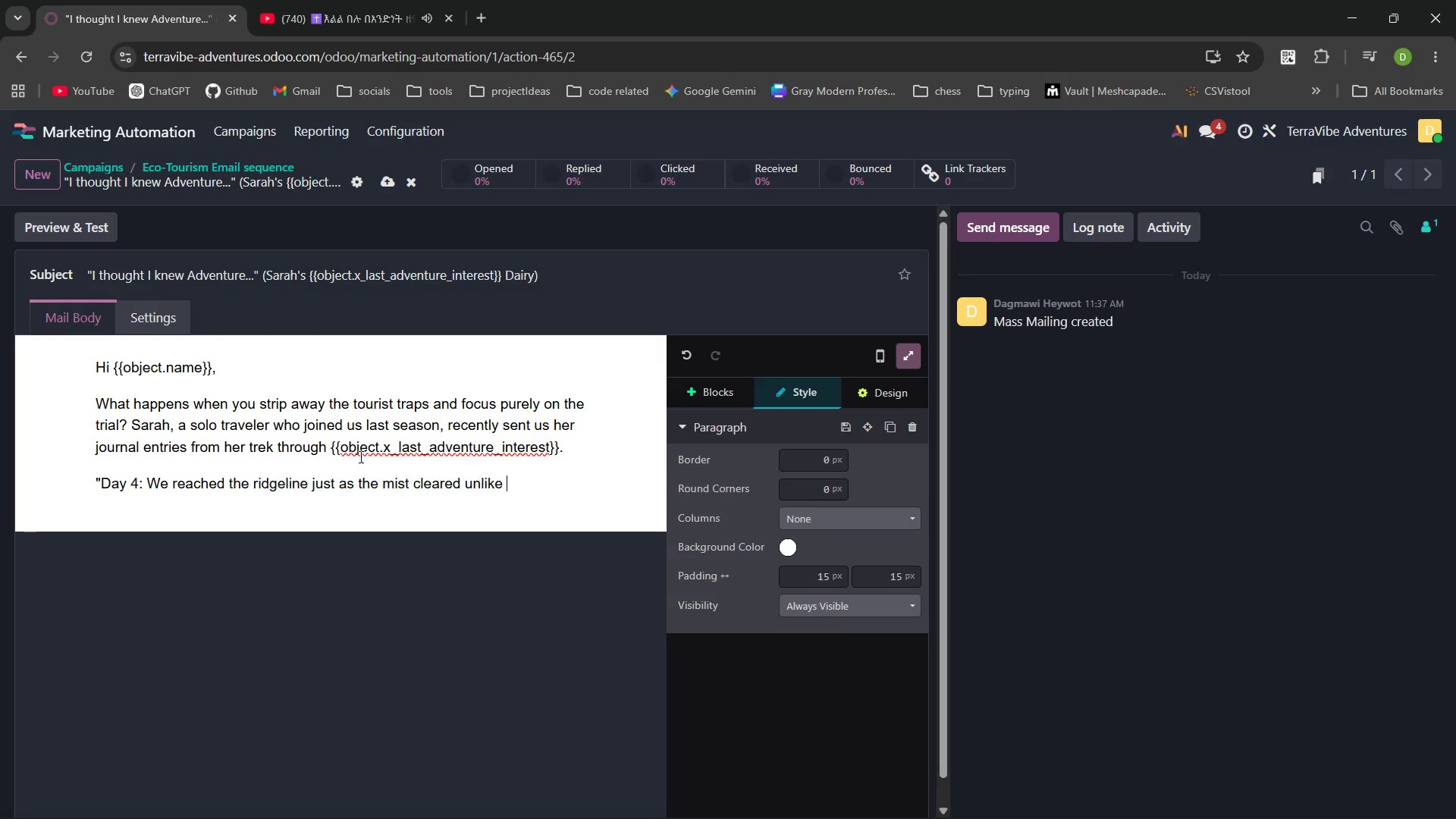 
key(ArrowRight)
 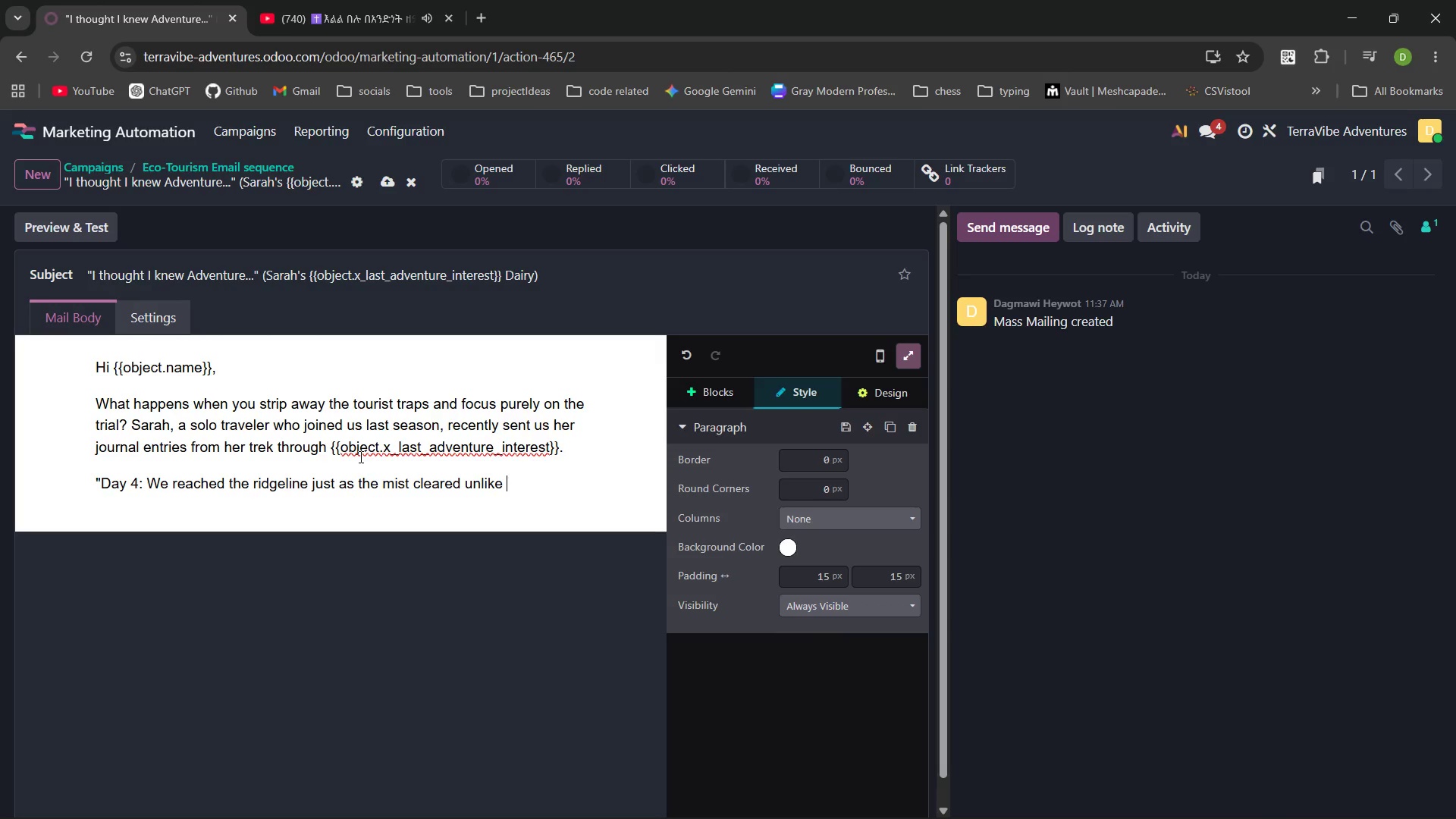 
key(Control+ControlLeft)
 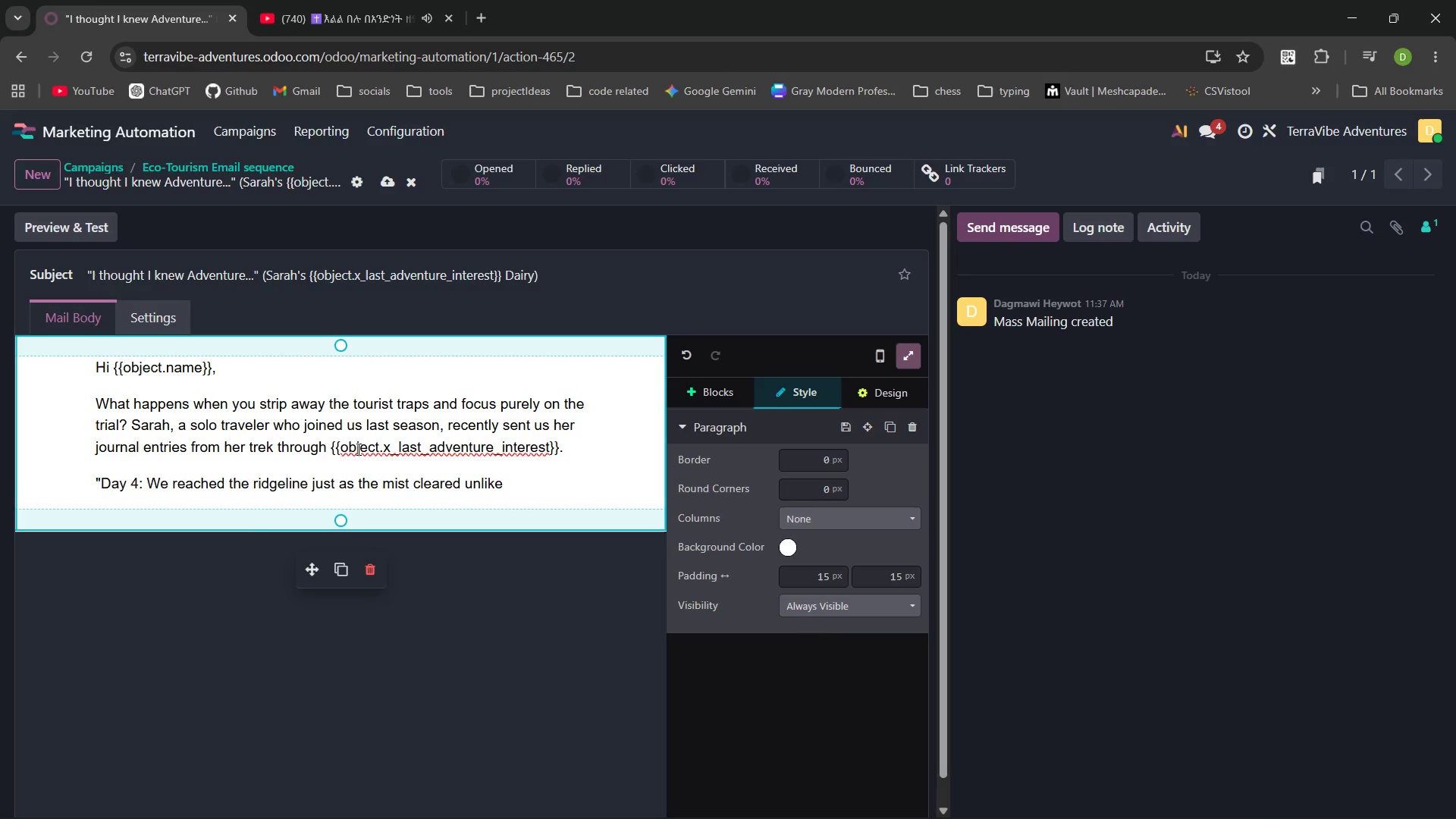 
wait(6.16)
 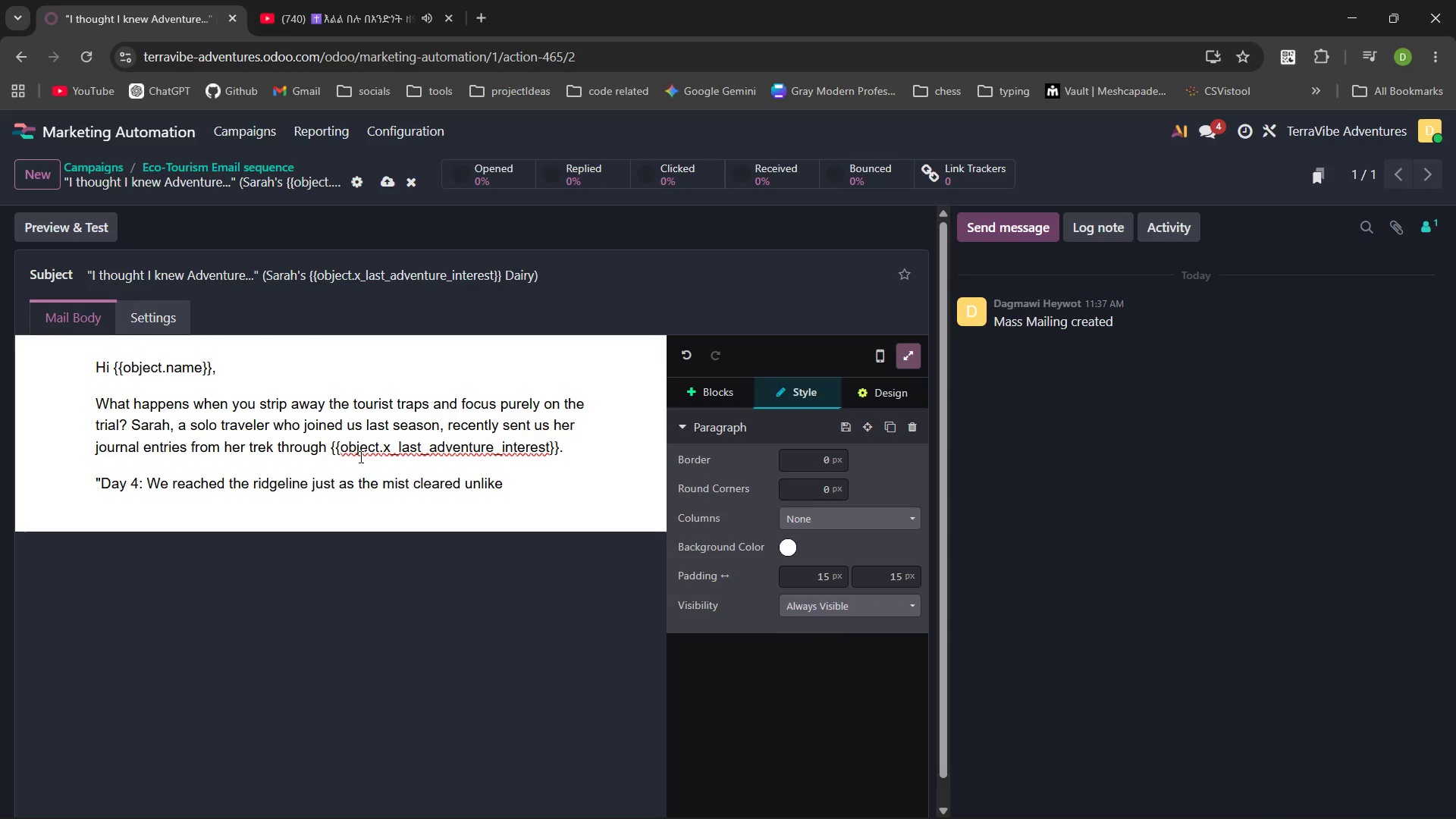 
left_click([1003, 432])